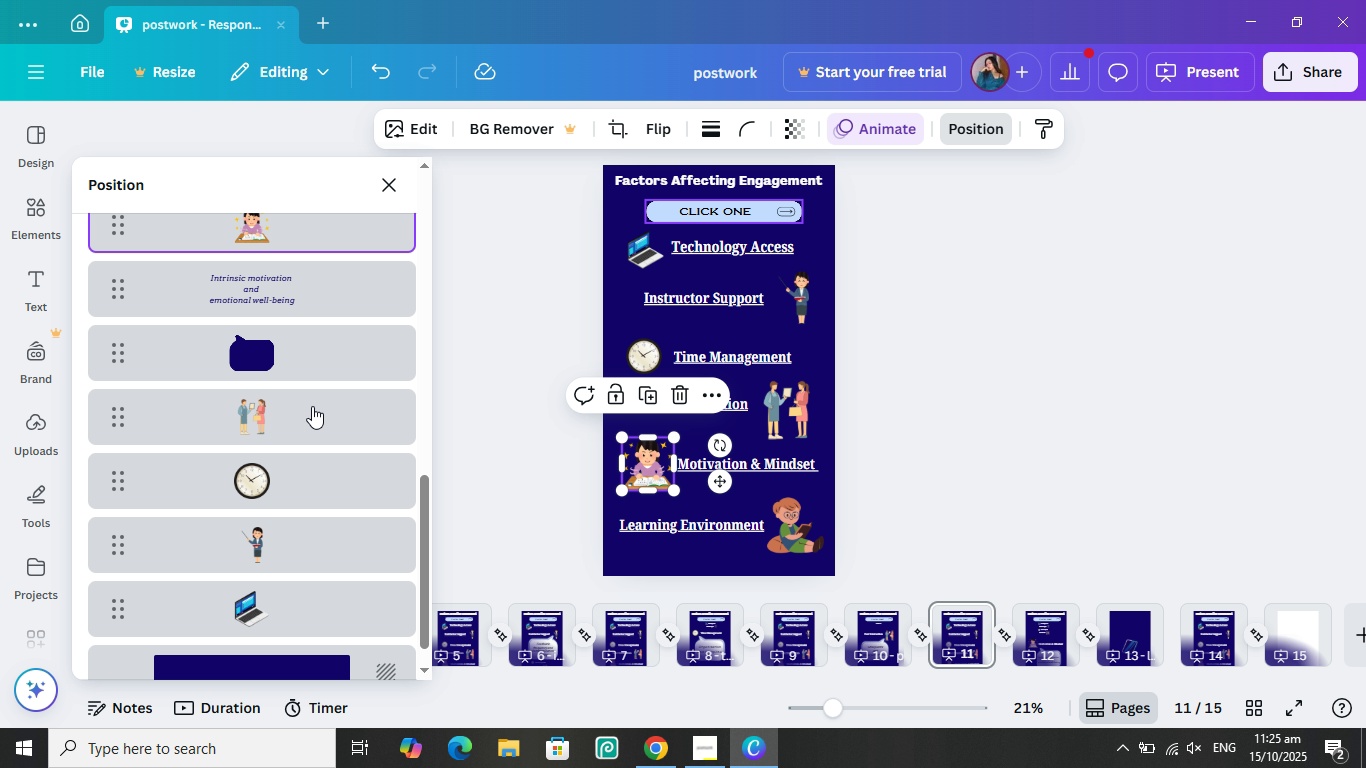 
scroll: coordinate [312, 406], scroll_direction: up, amount: 13.0
 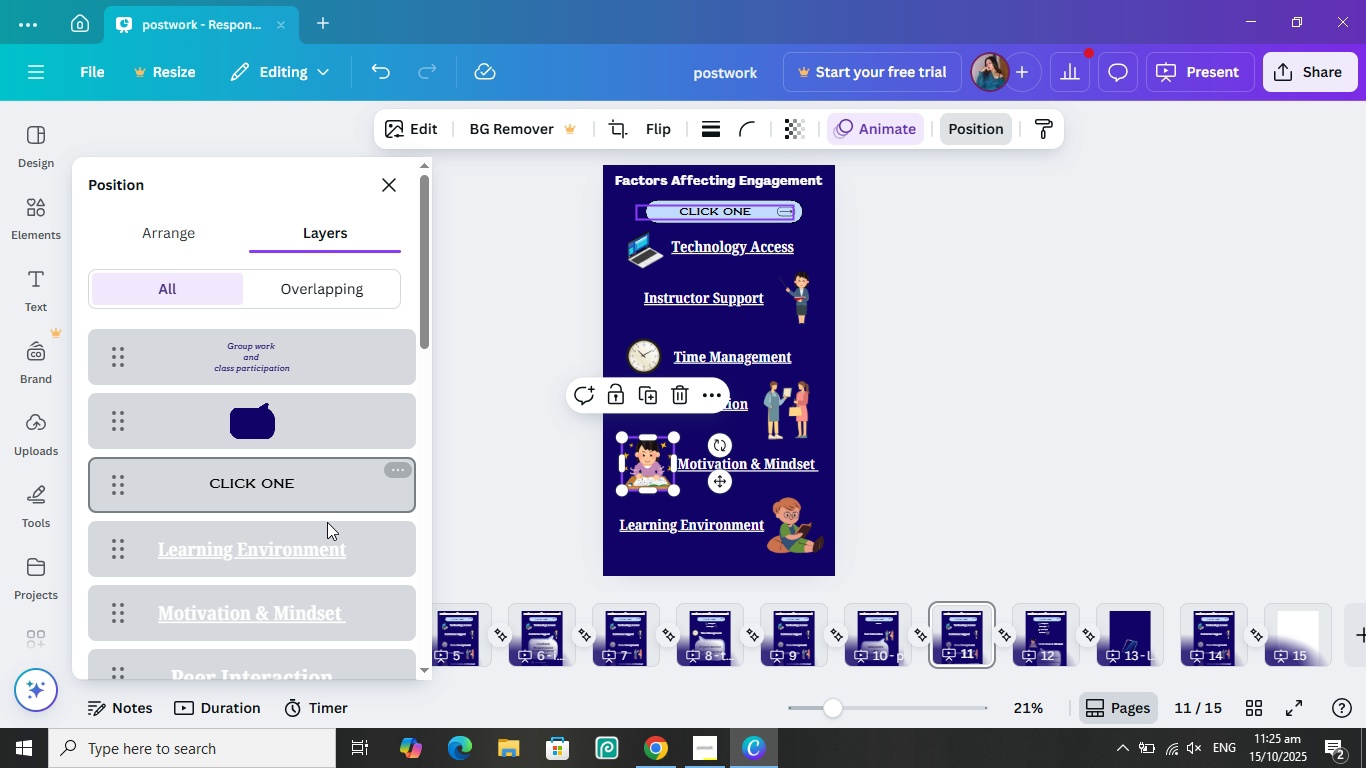 
wait(5.68)
 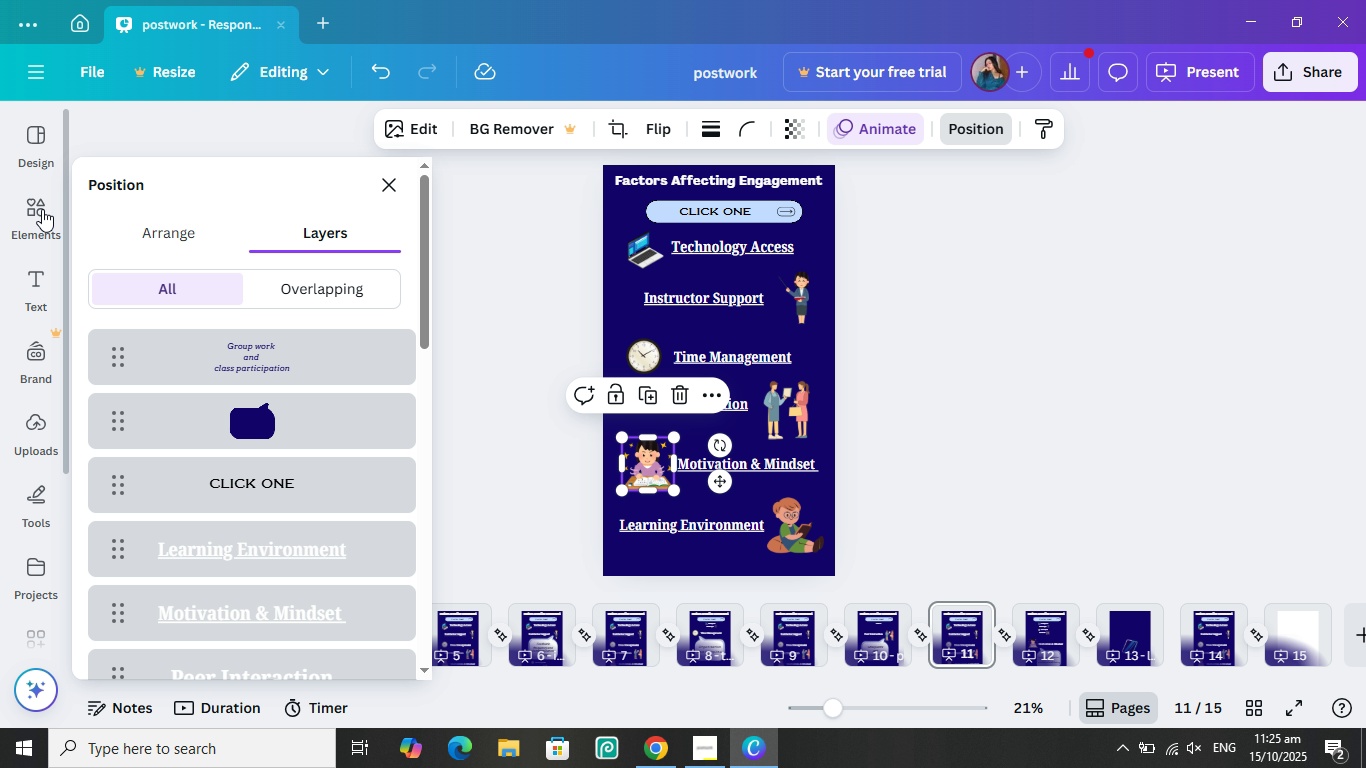 
left_click([705, 631])
 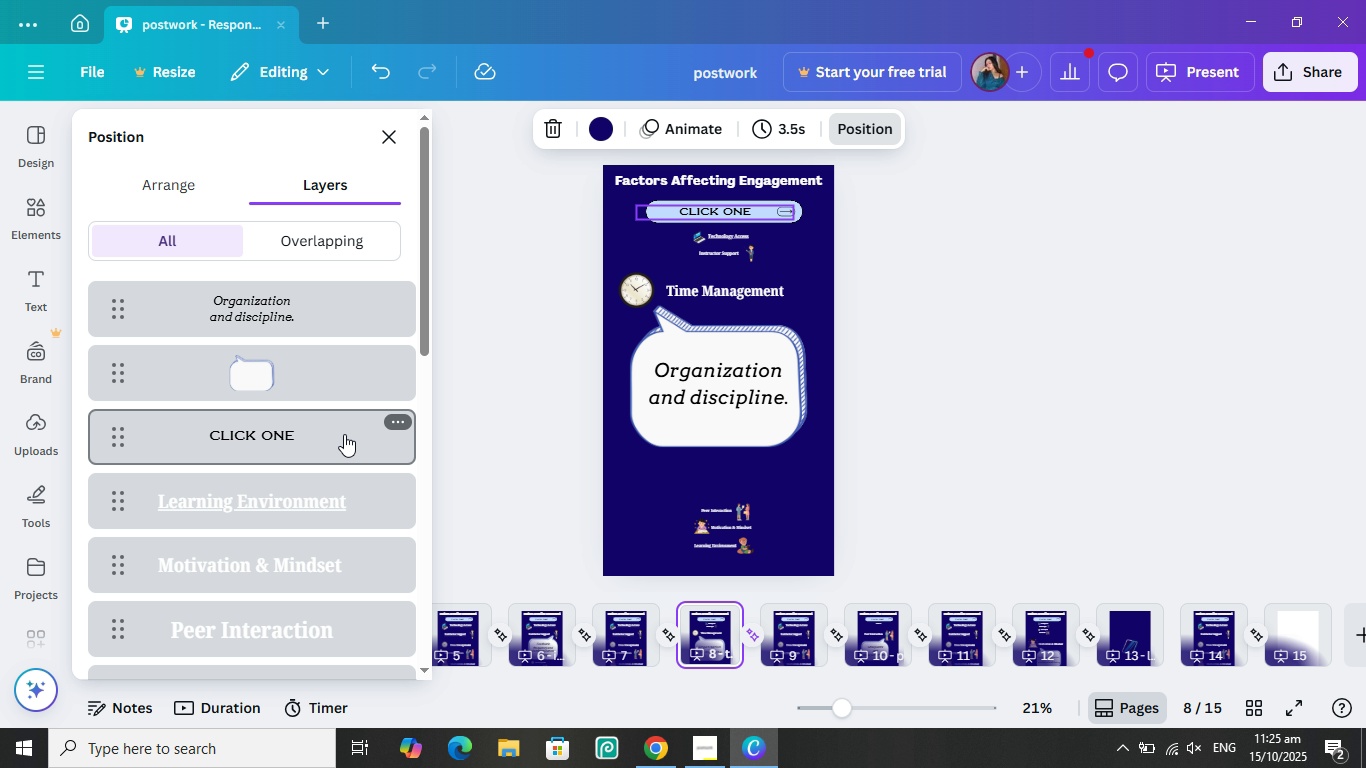 
scroll: coordinate [293, 397], scroll_direction: down, amount: 14.0
 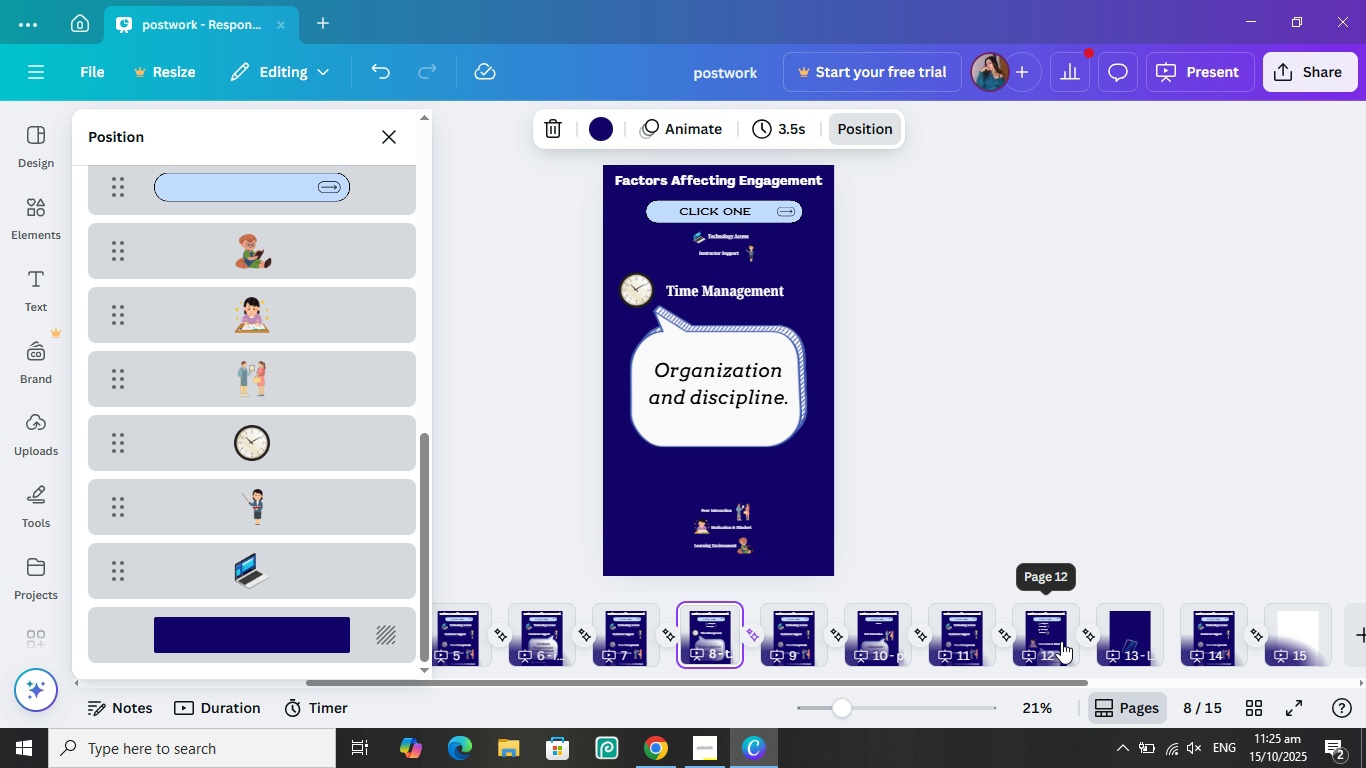 
left_click([1049, 638])
 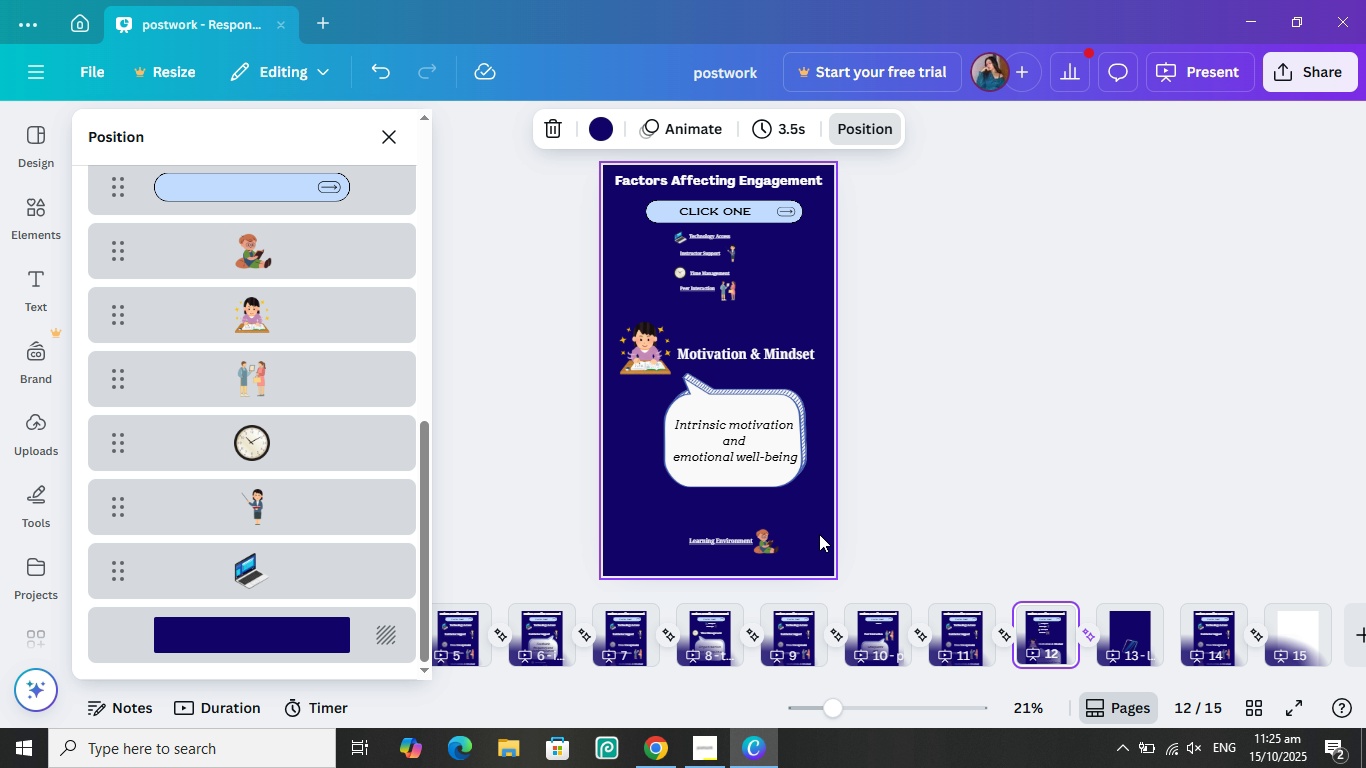 
scroll: coordinate [821, 535], scroll_direction: up, amount: 4.0
 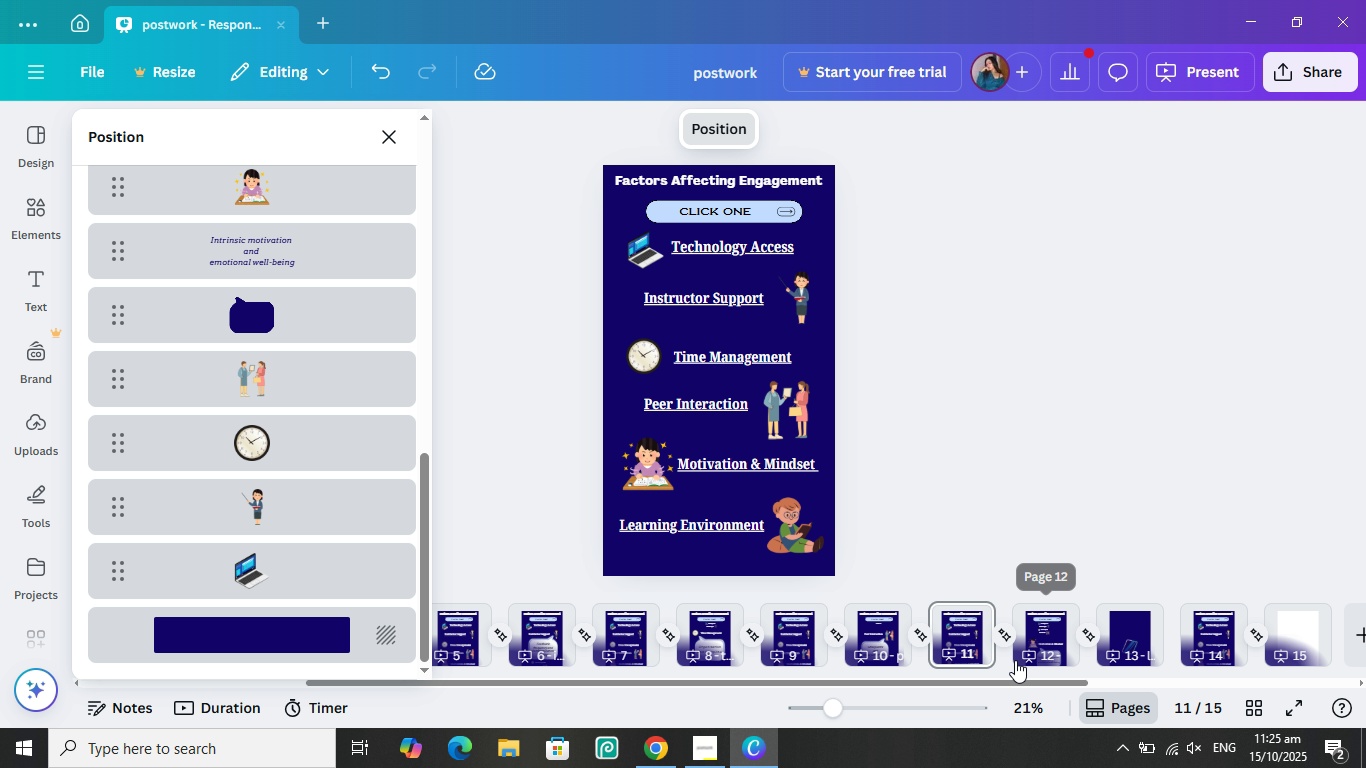 
scroll: coordinate [1038, 646], scroll_direction: down, amount: 1.0
 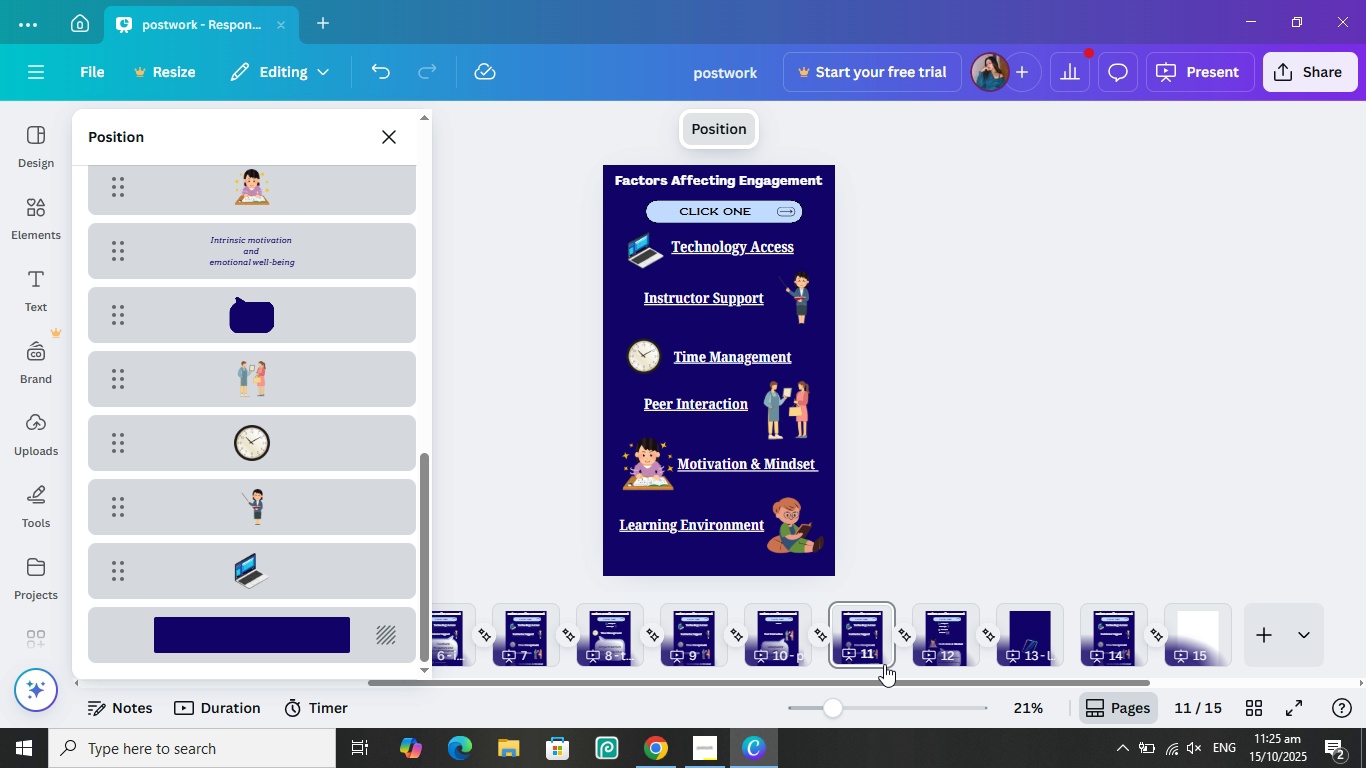 
mouse_move([942, 633])
 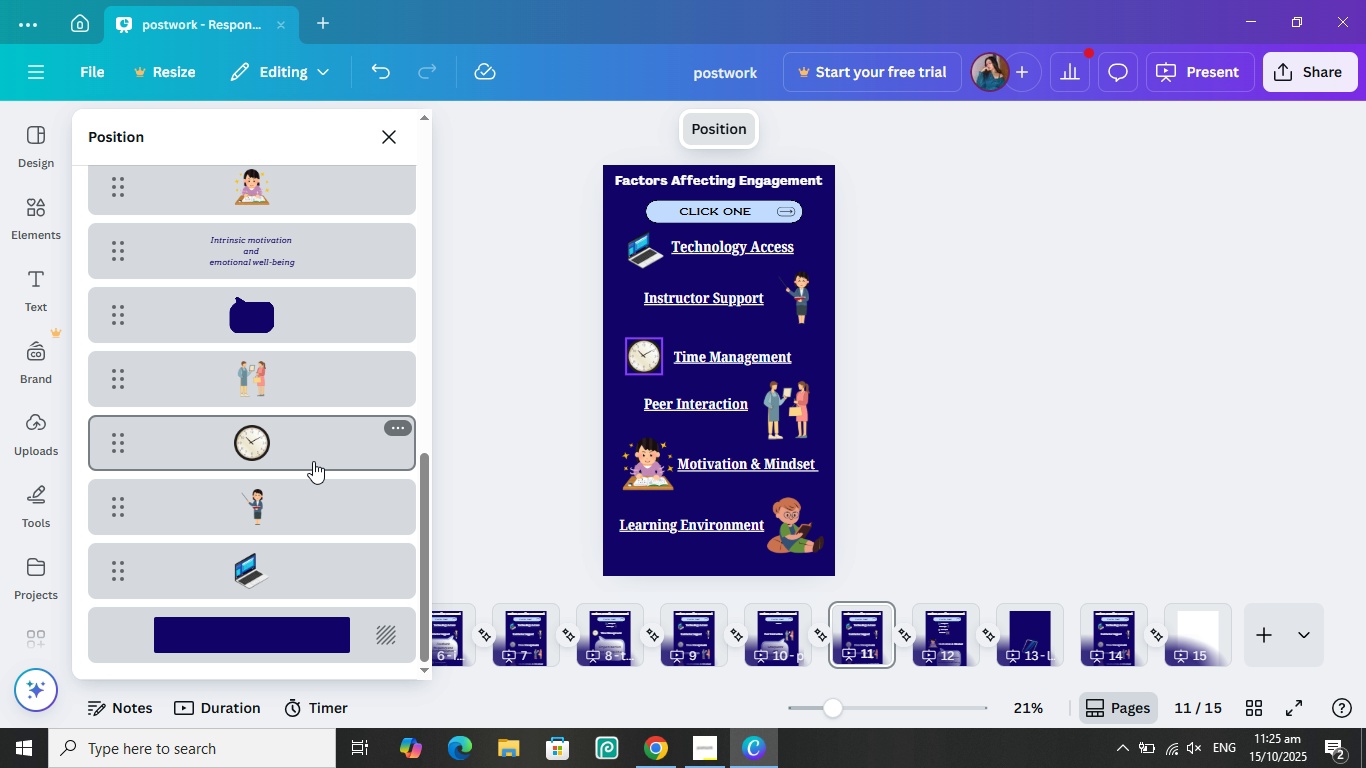 
scroll: coordinate [313, 461], scroll_direction: up, amount: 3.0
 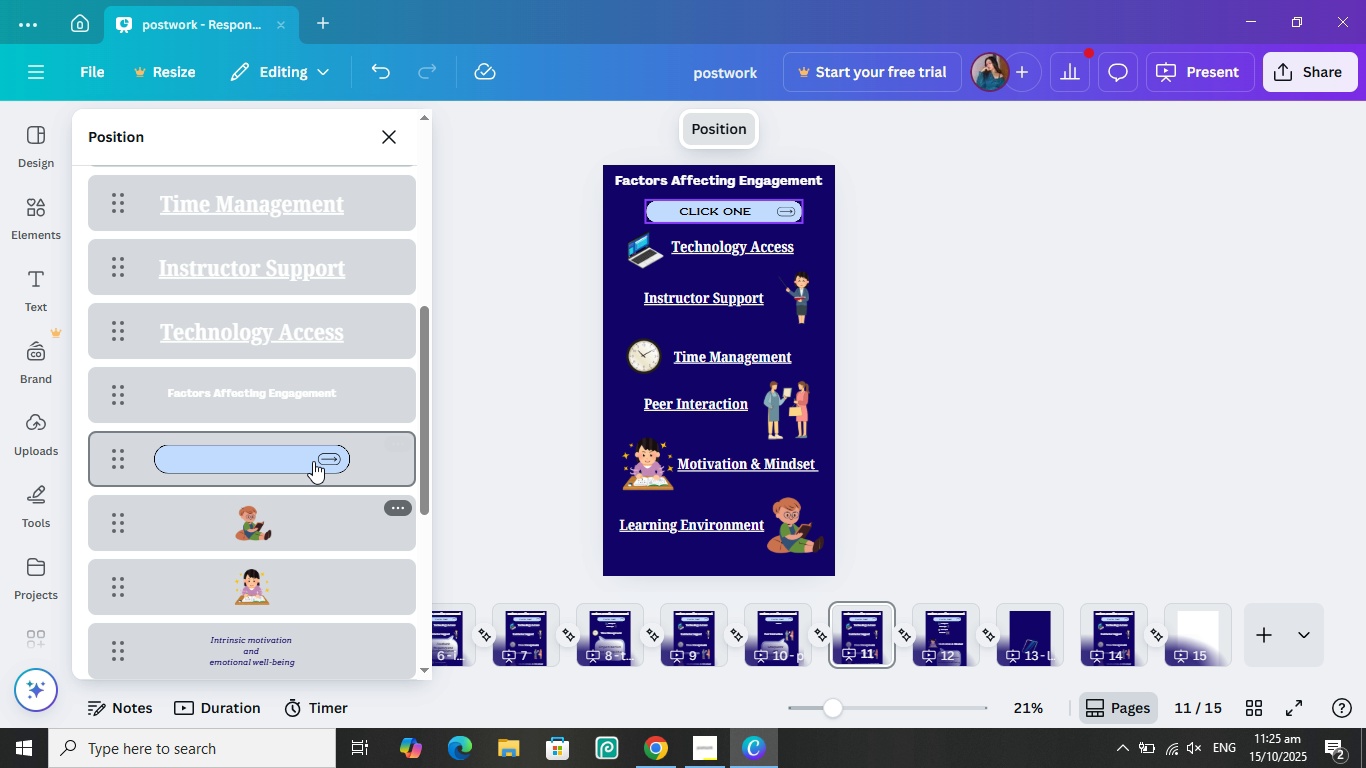 
scroll: coordinate [314, 461], scroll_direction: down, amount: 3.0
 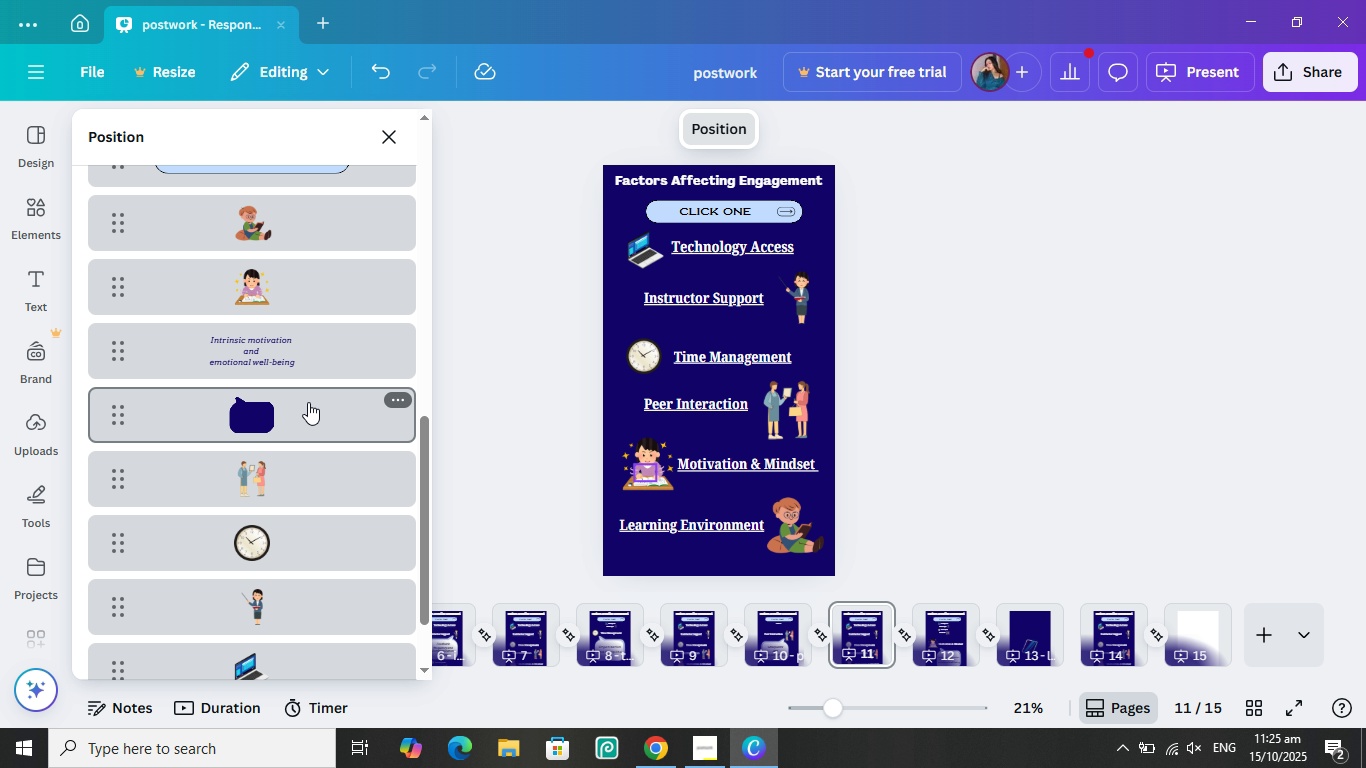 
left_click([308, 402])
 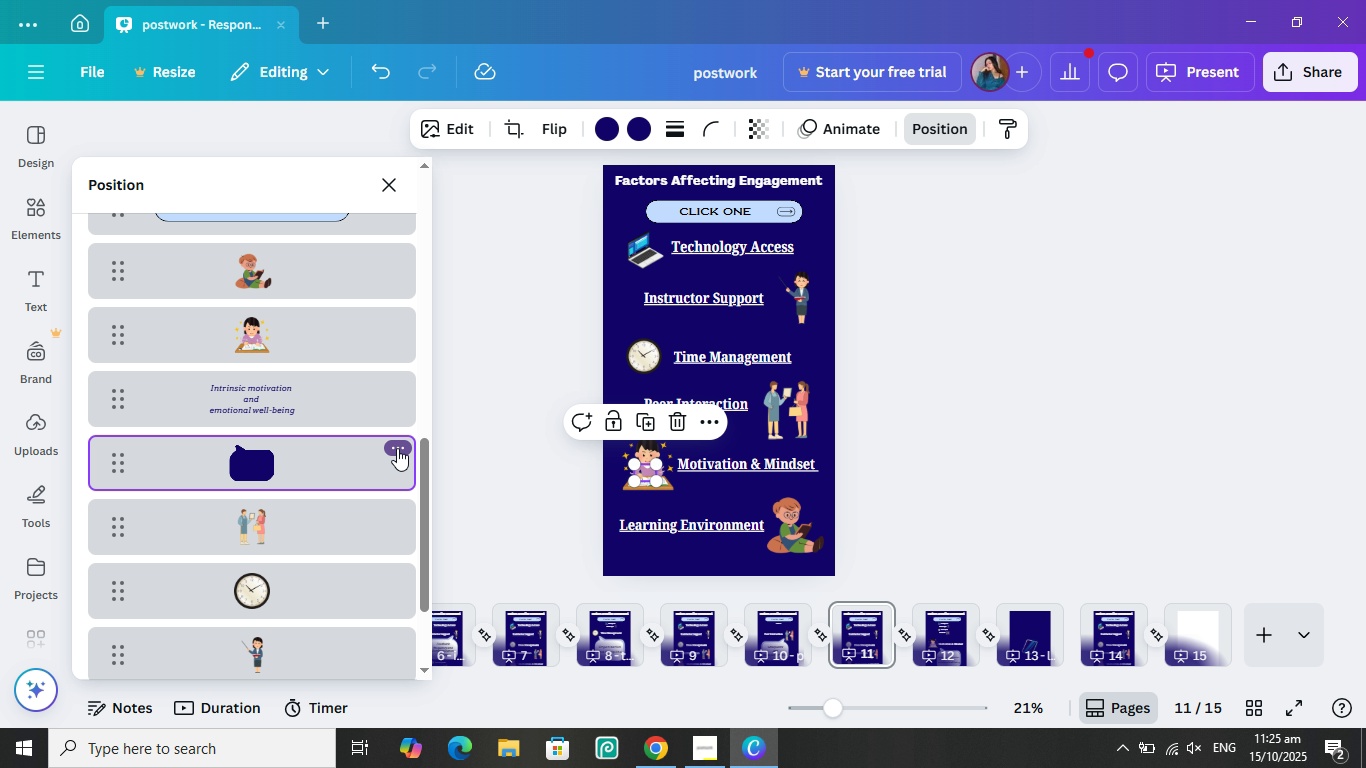 
left_click([399, 448])
 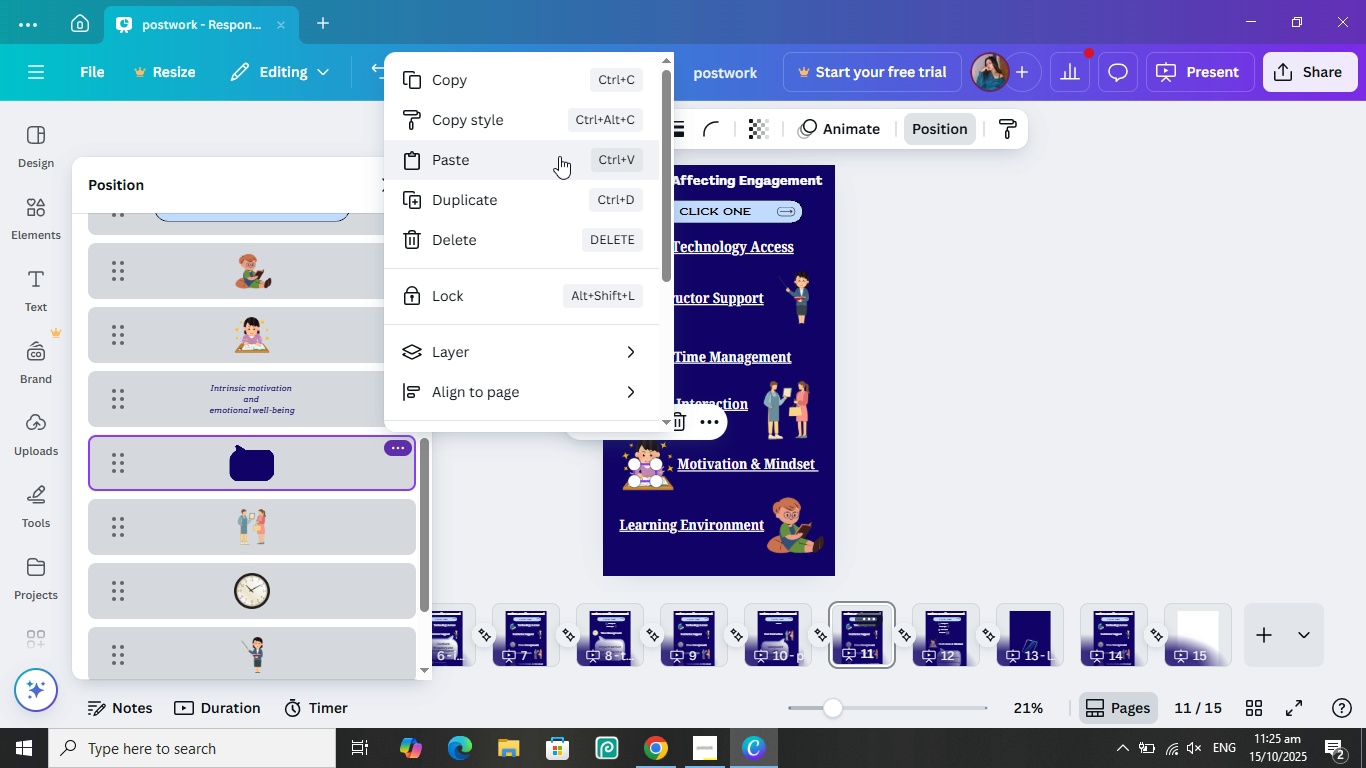 
left_click([834, 126])
 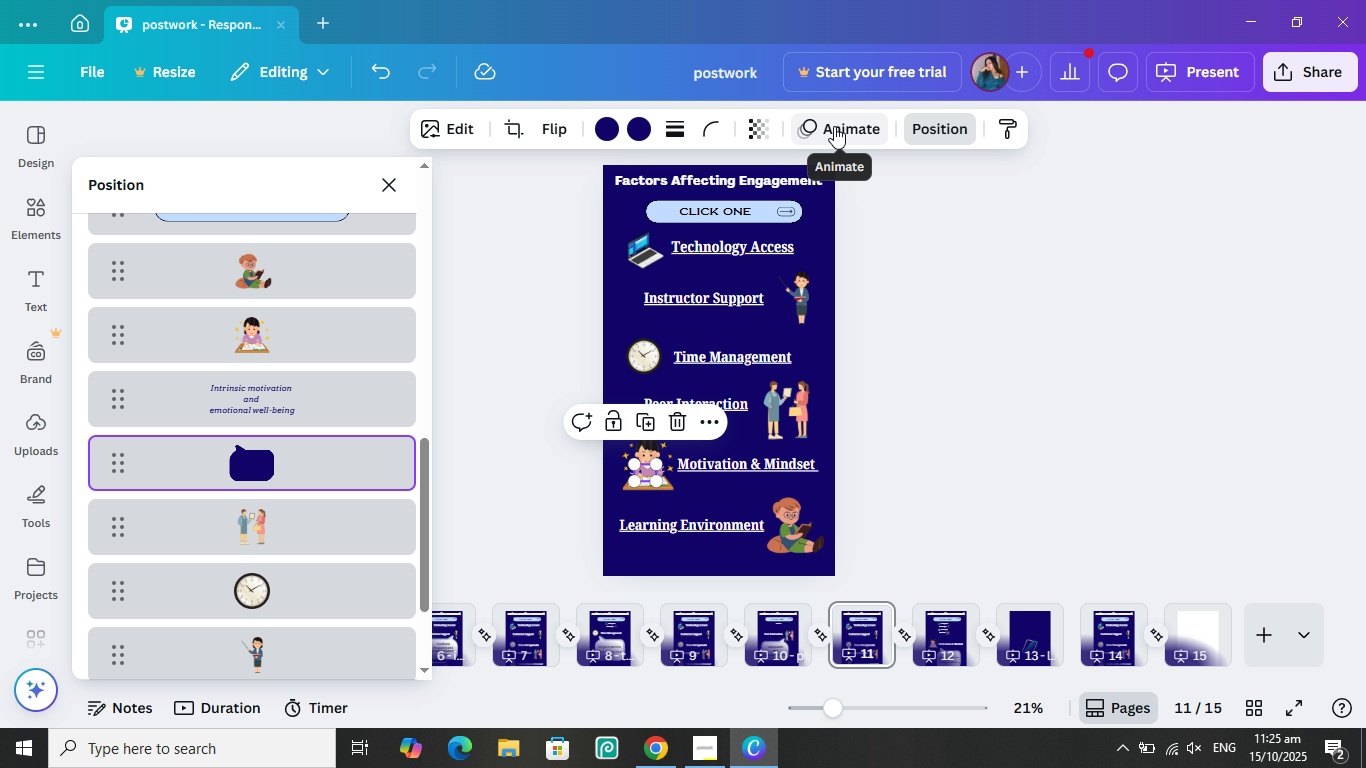 
left_click([834, 126])
 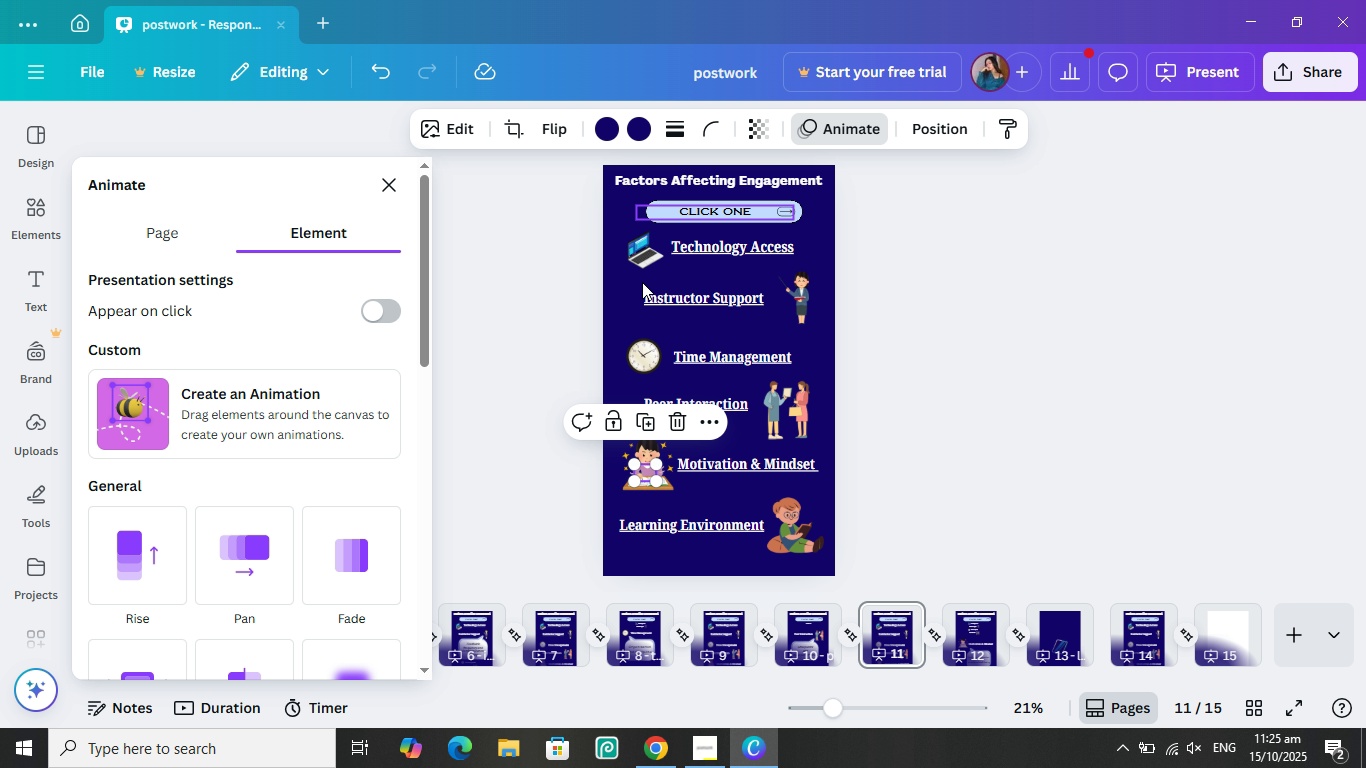 
scroll: coordinate [337, 566], scroll_direction: down, amount: 3.0
 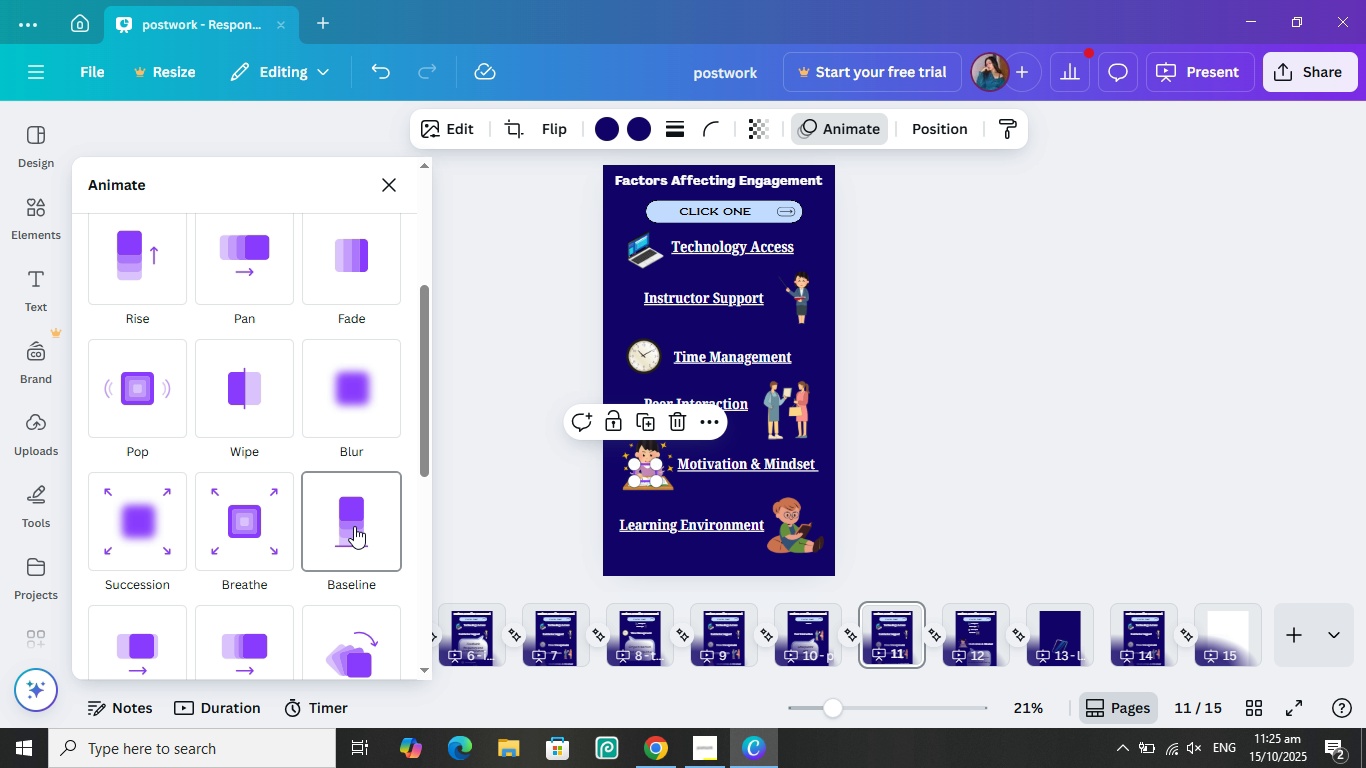 
wait(5.06)
 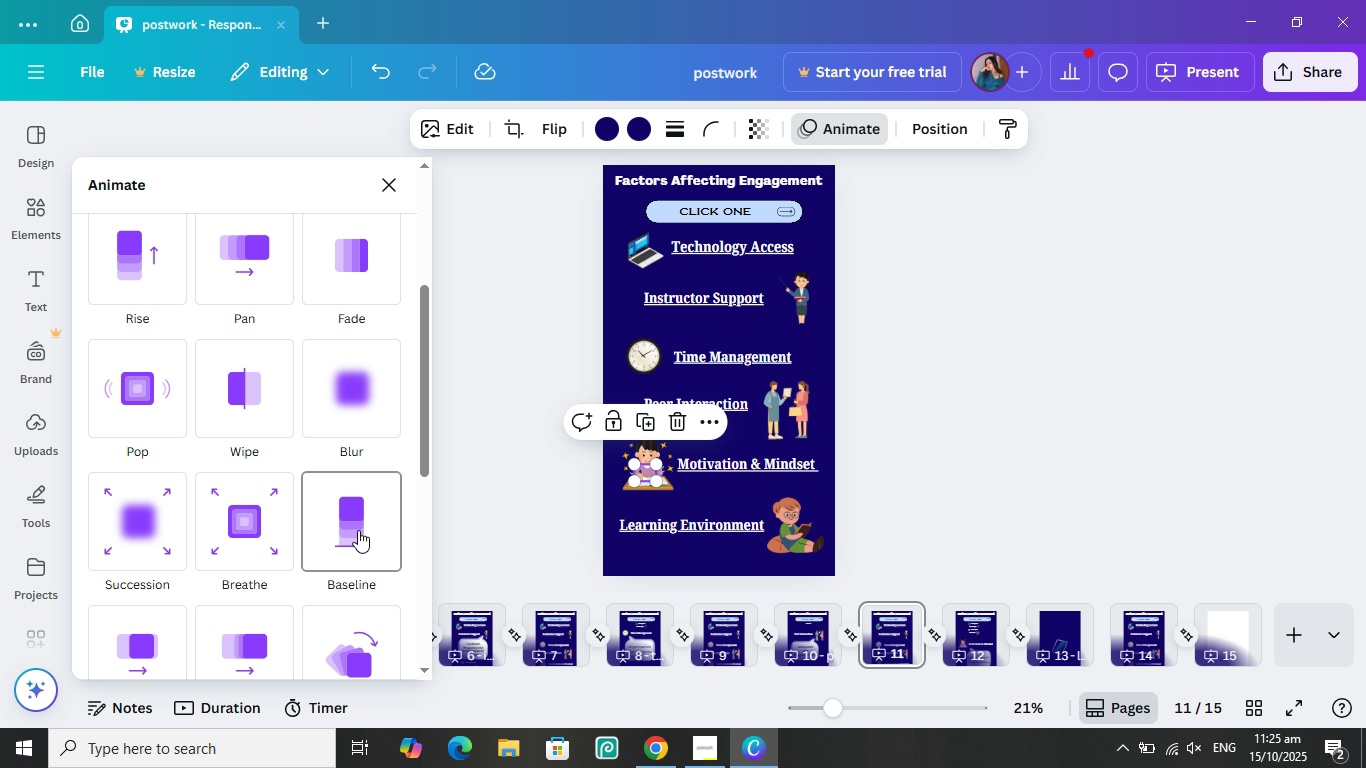 
left_click([974, 416])
 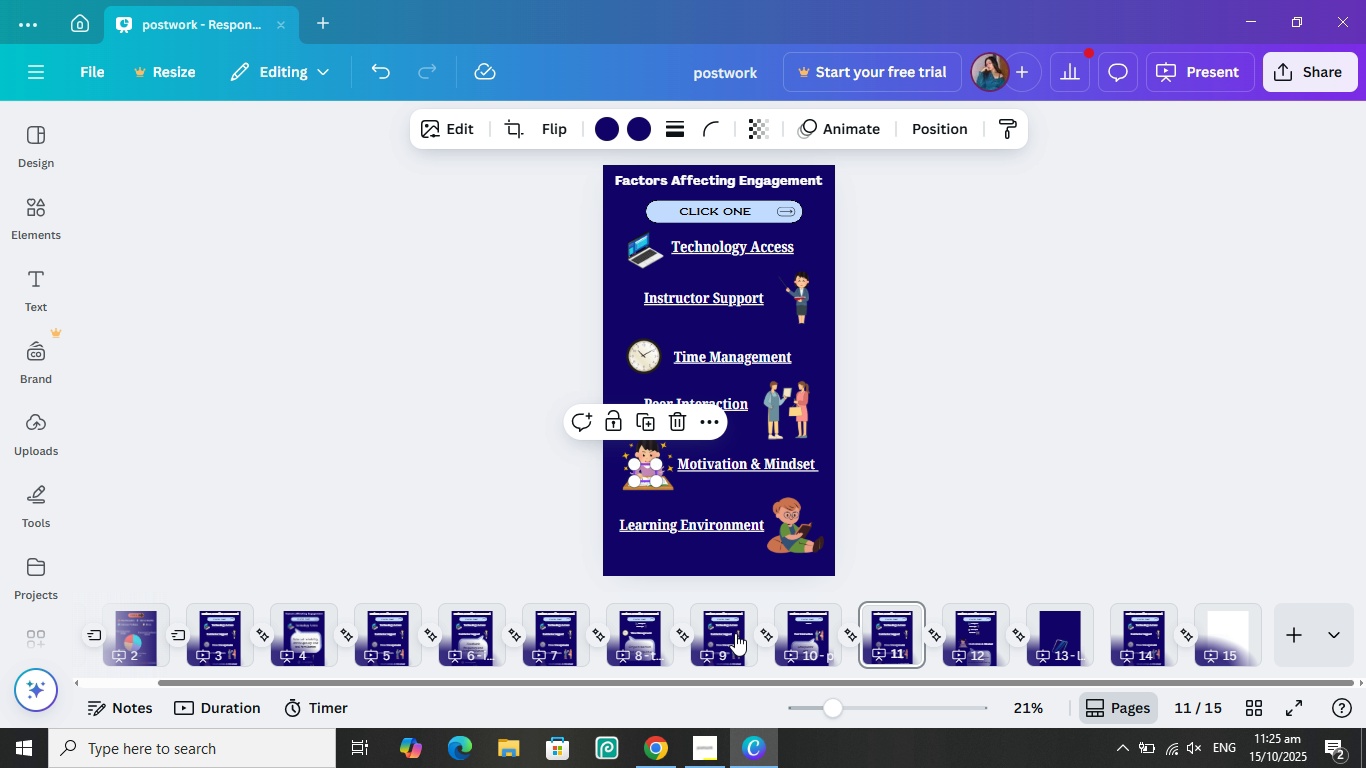 
left_click([722, 633])
 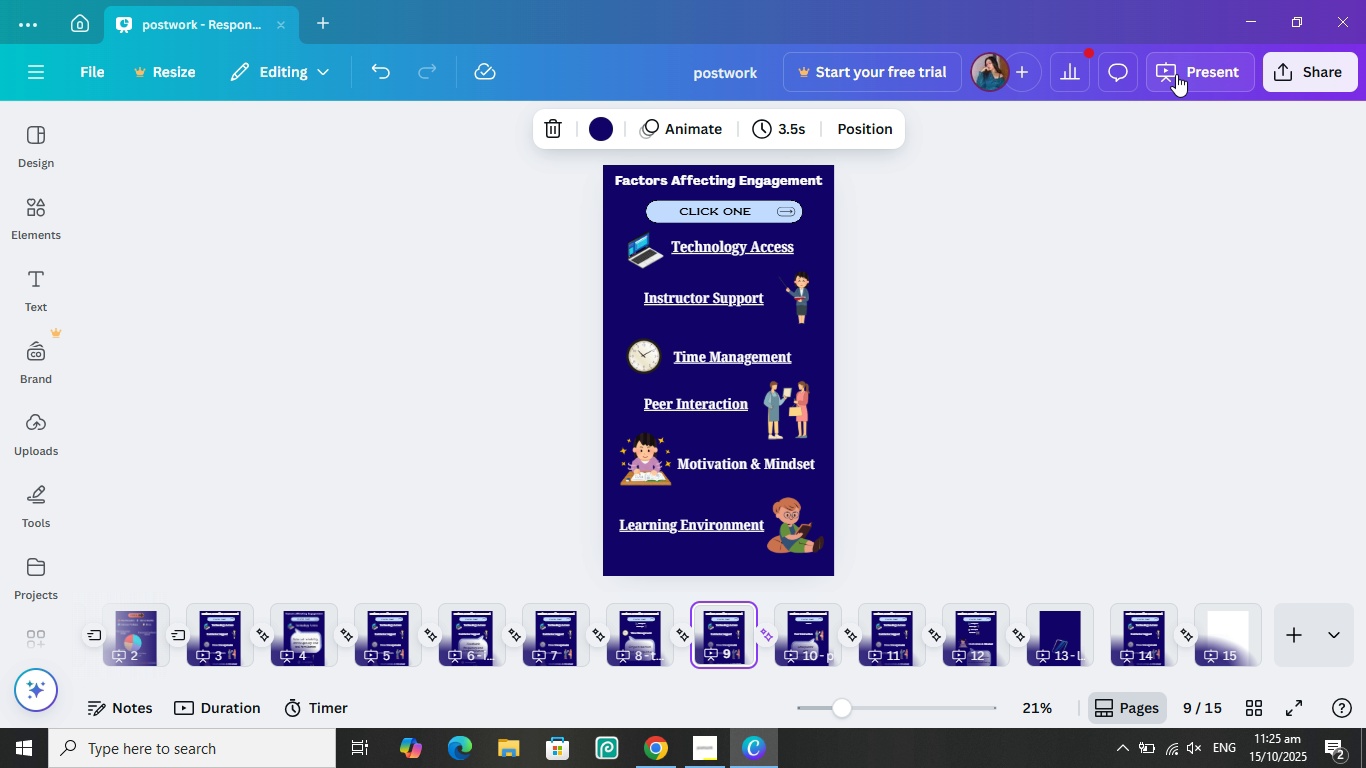 
left_click([1190, 68])
 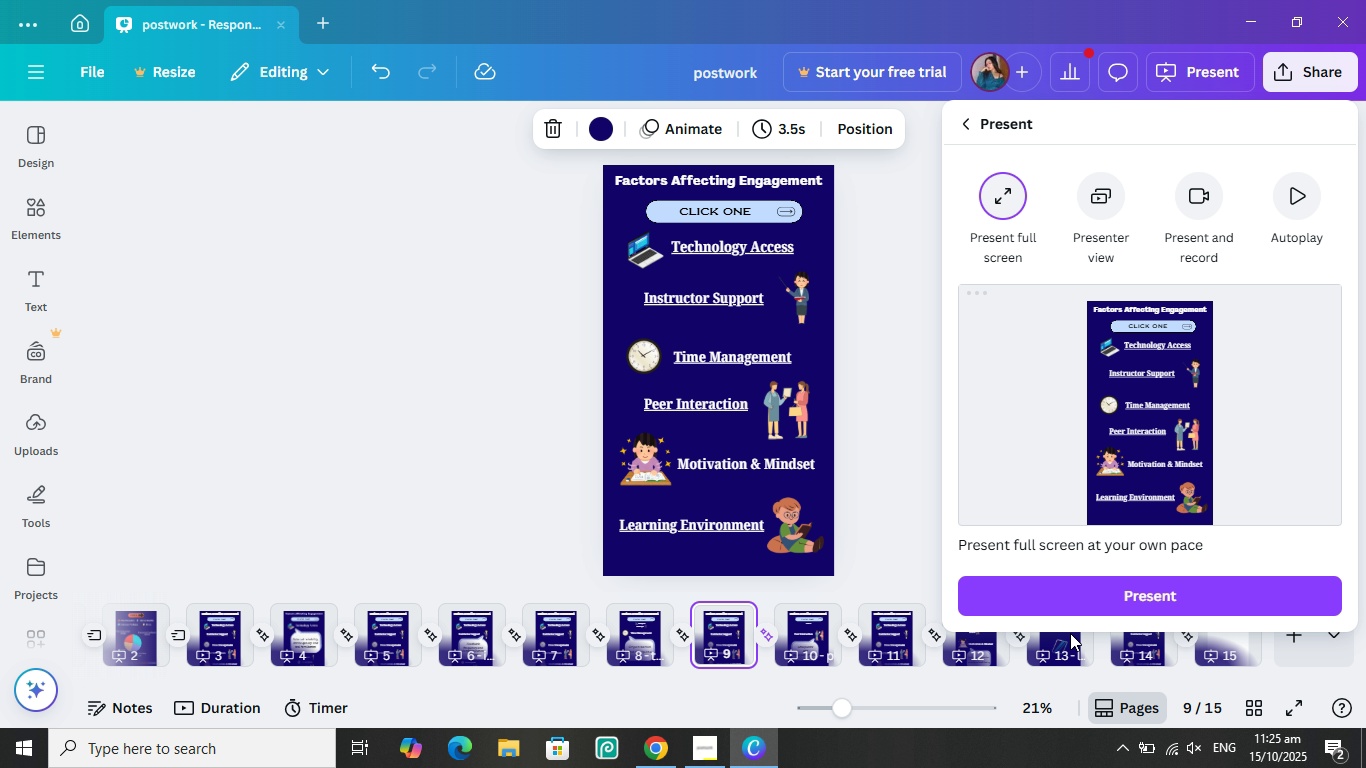 
left_click([1072, 591])
 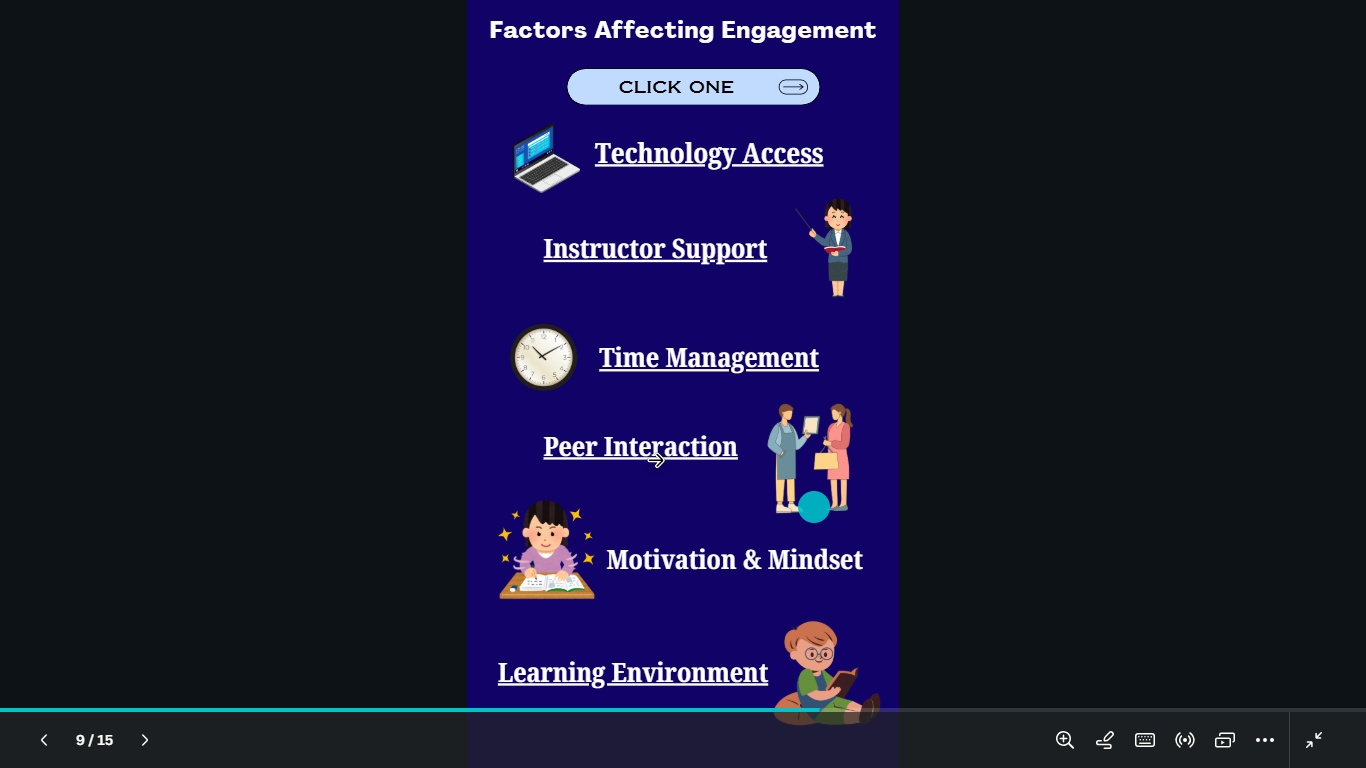 
left_click([607, 452])
 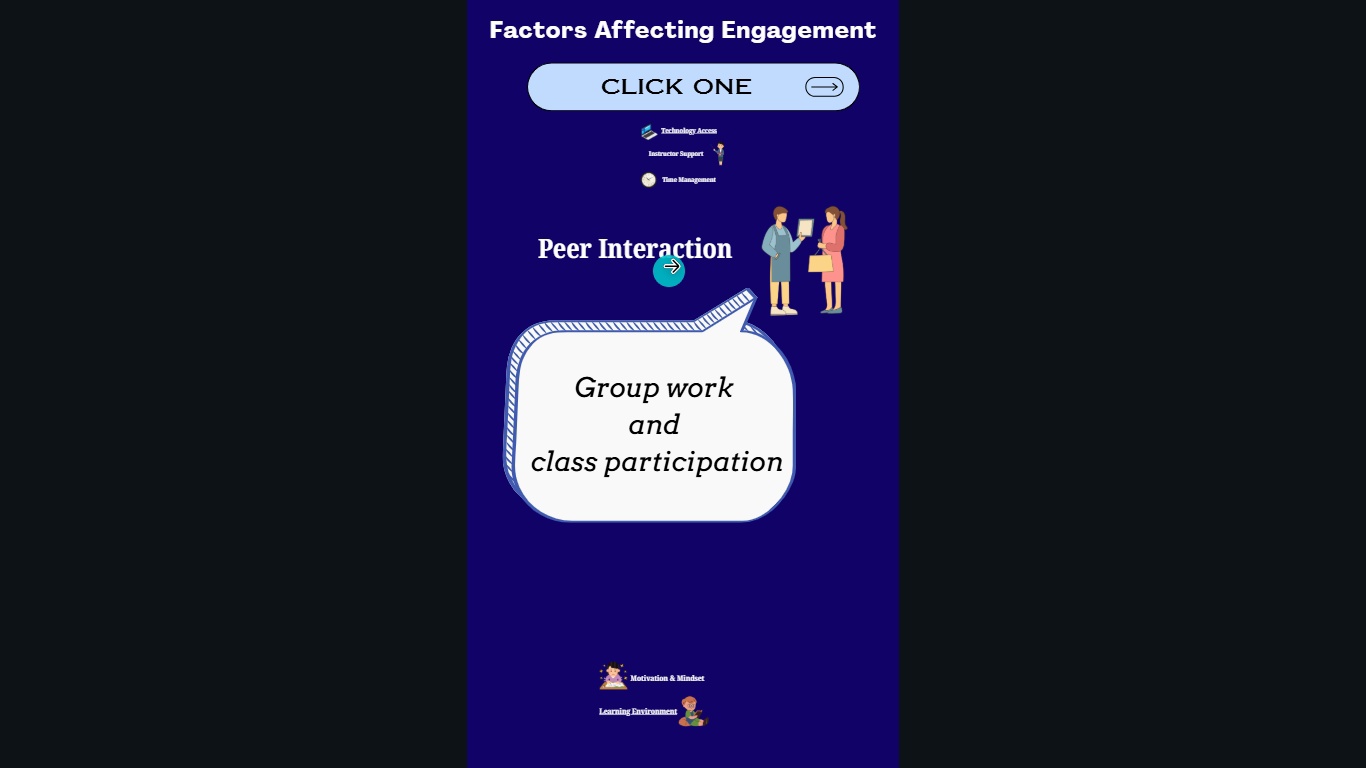 
left_click([674, 261])
 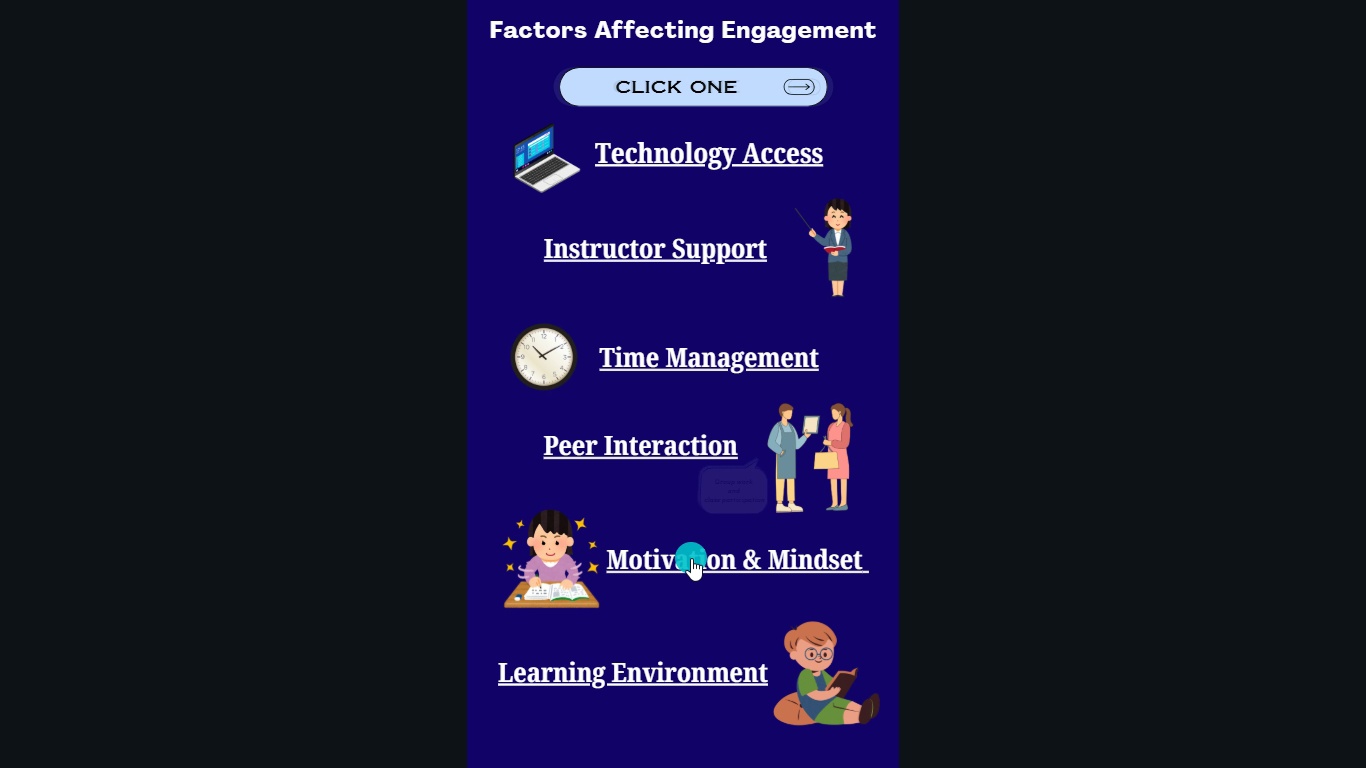 
left_click([691, 558])
 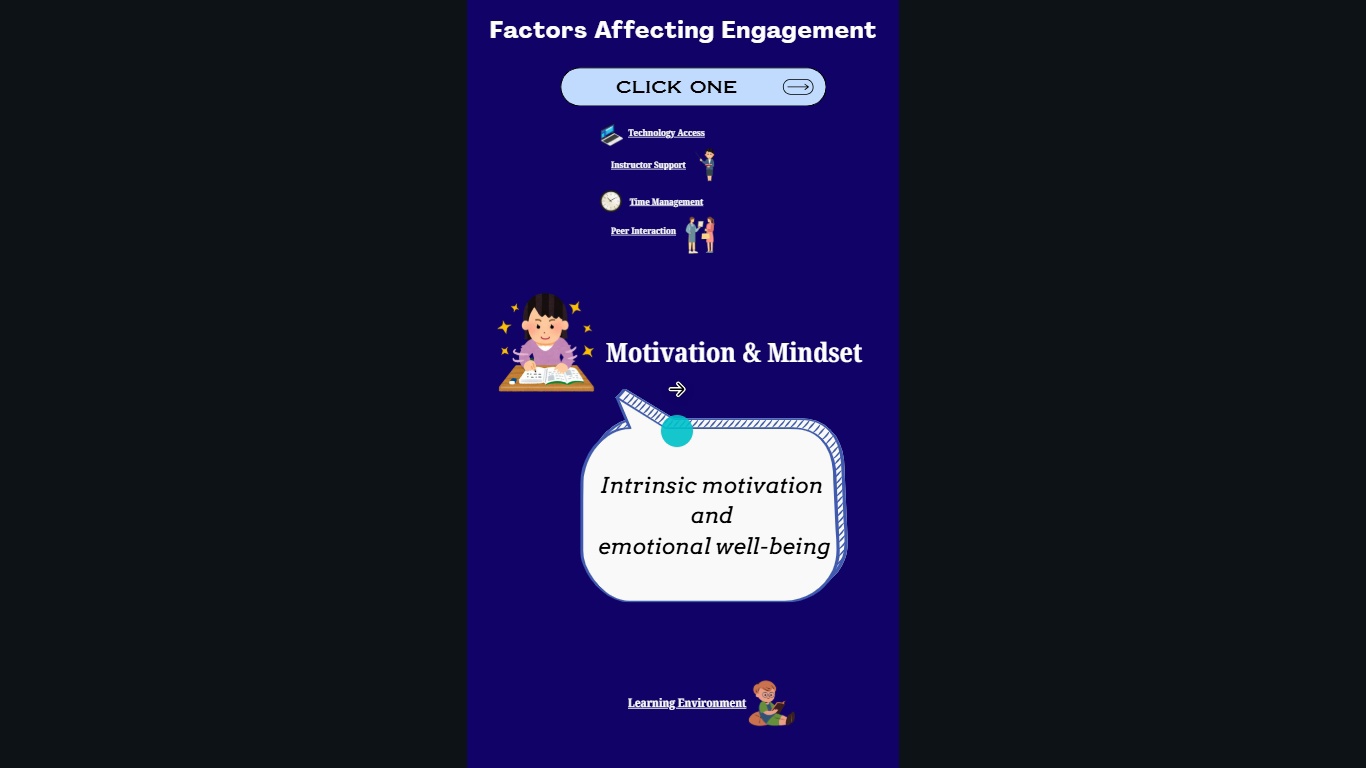 
left_click([684, 350])
 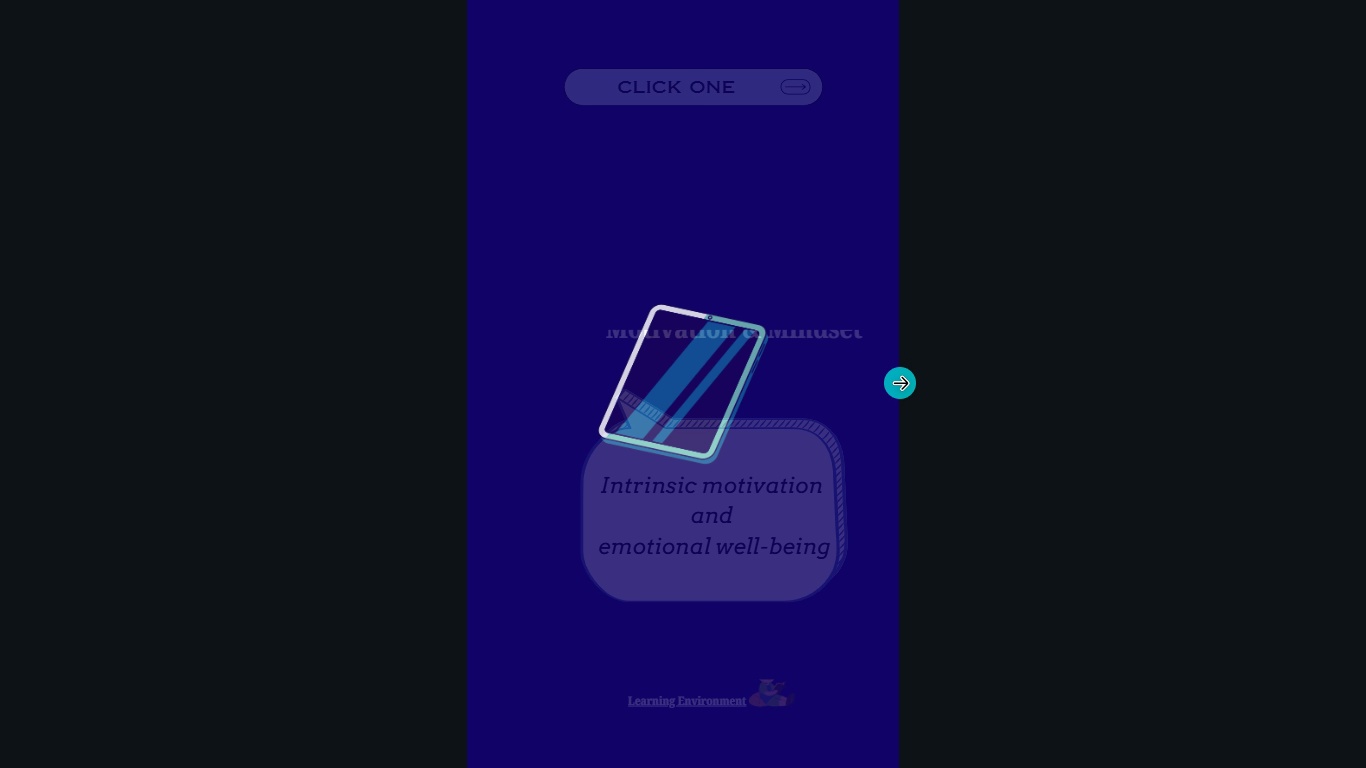 
key(Escape)
 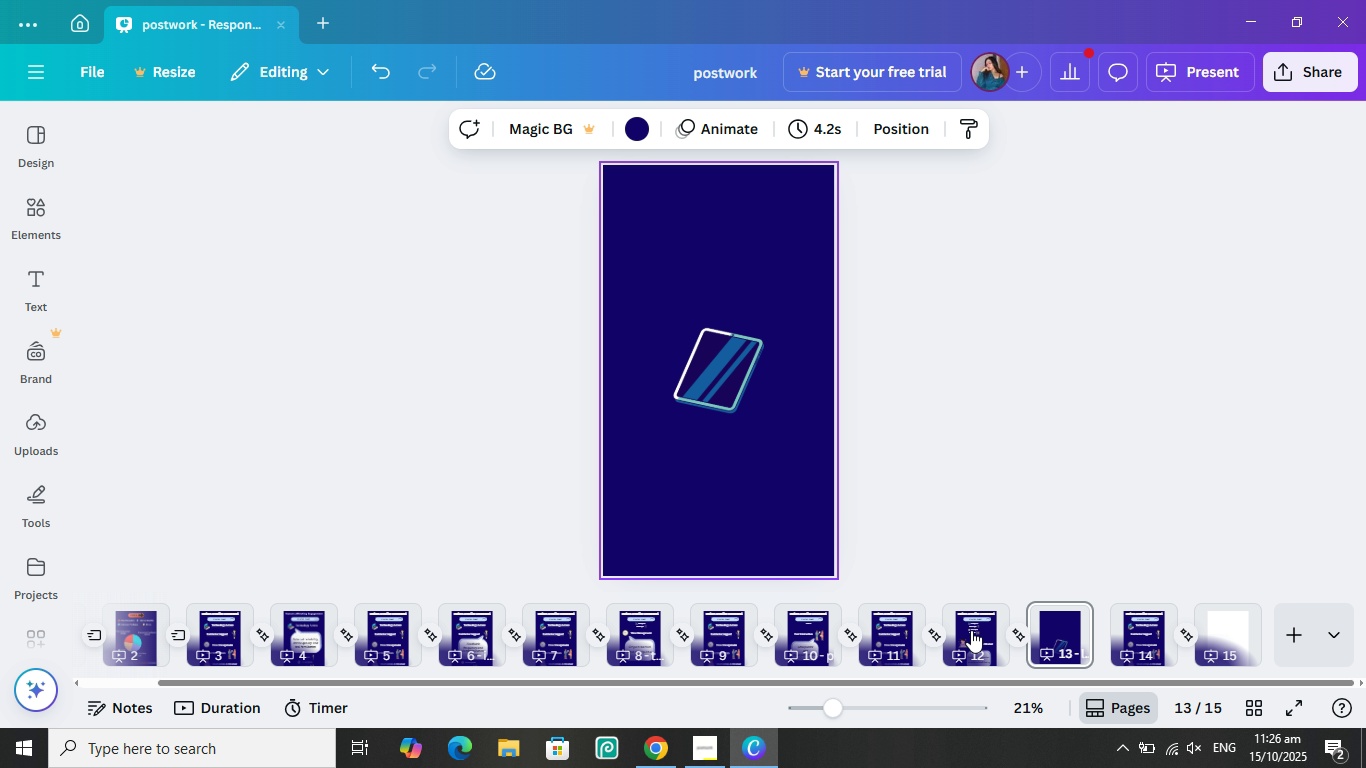 
left_click_drag(start_coordinate=[980, 634], to_coordinate=[981, 640])
 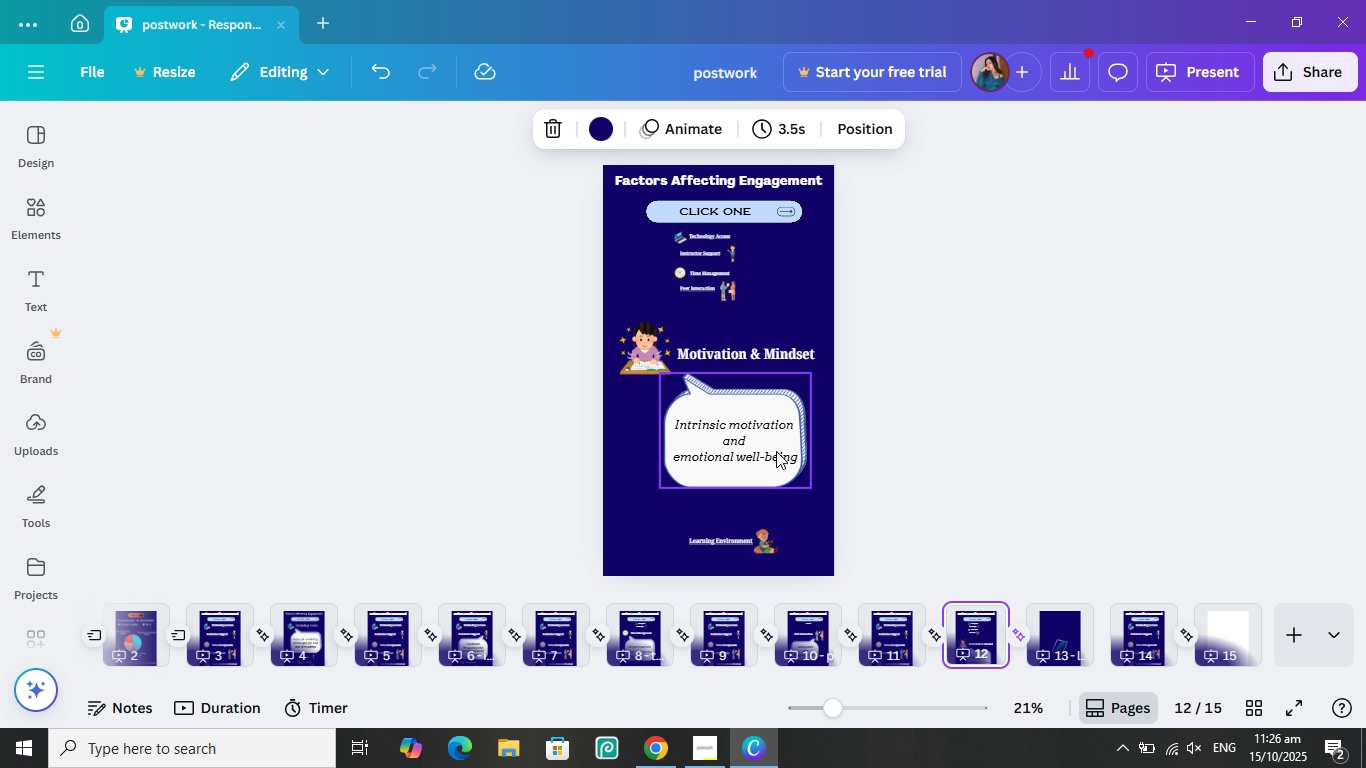 
left_click([775, 450])
 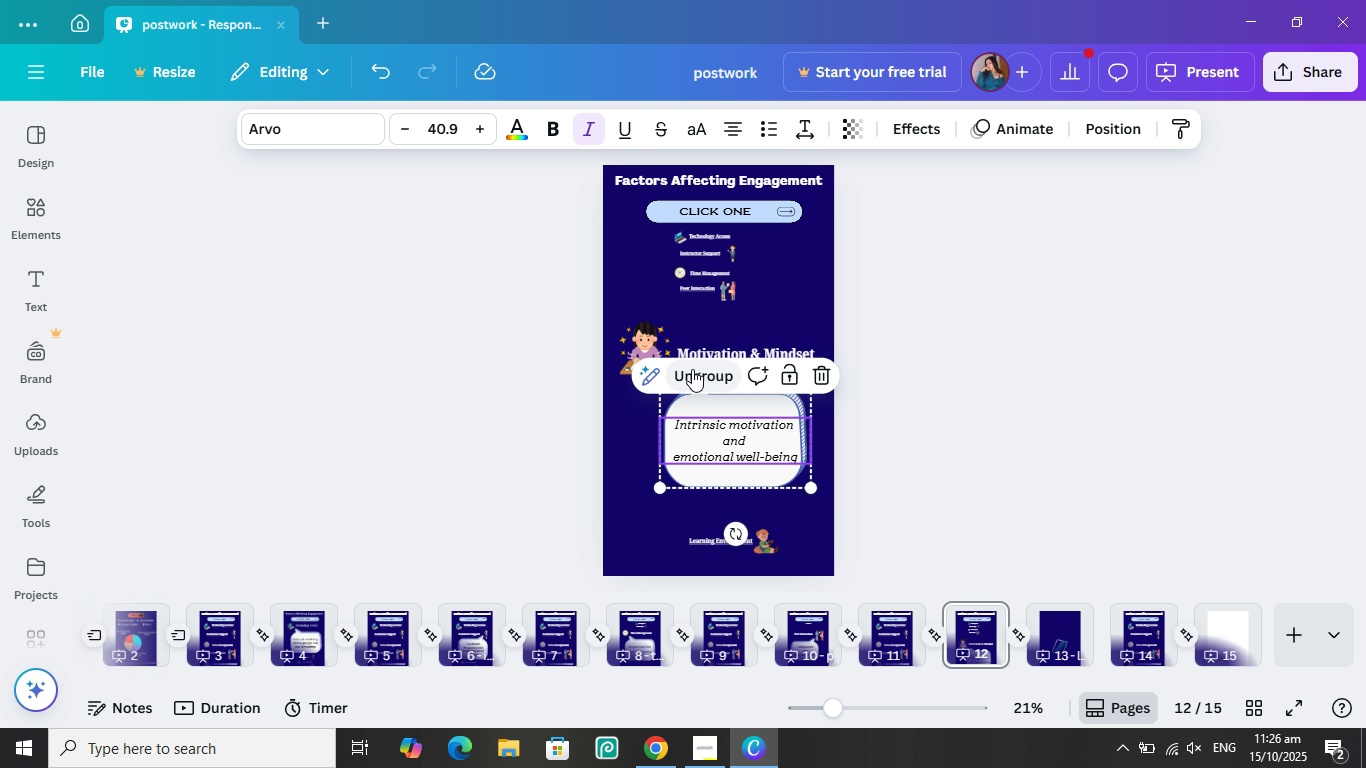 
left_click([692, 369])
 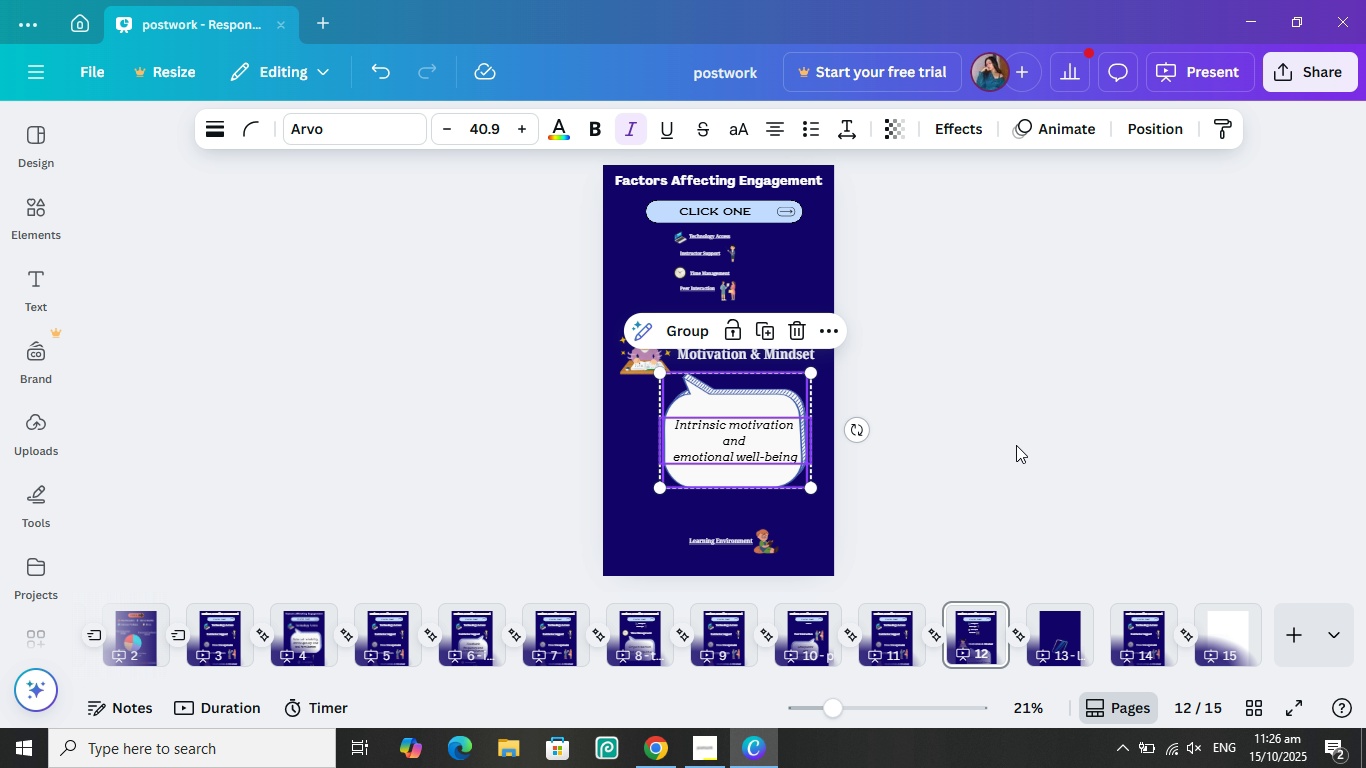 
left_click([1016, 445])
 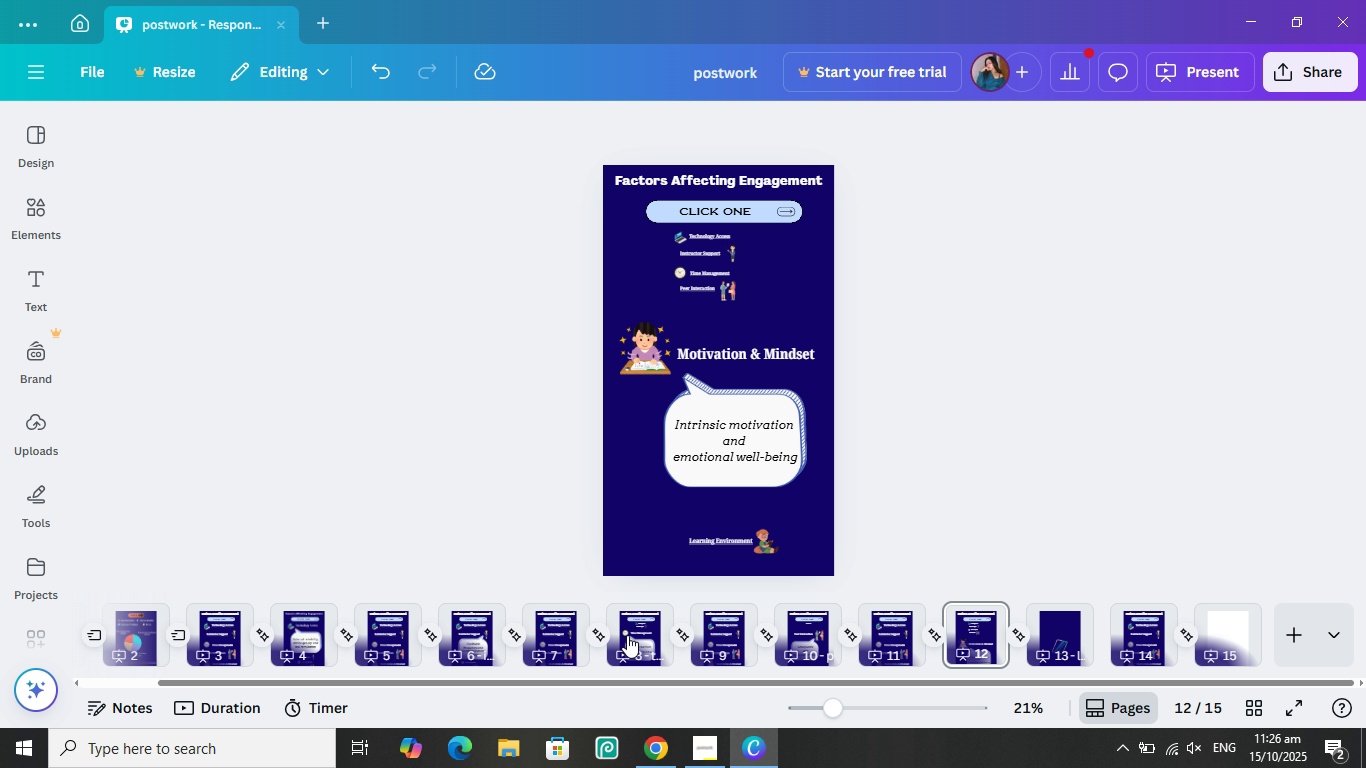 
left_click([623, 633])
 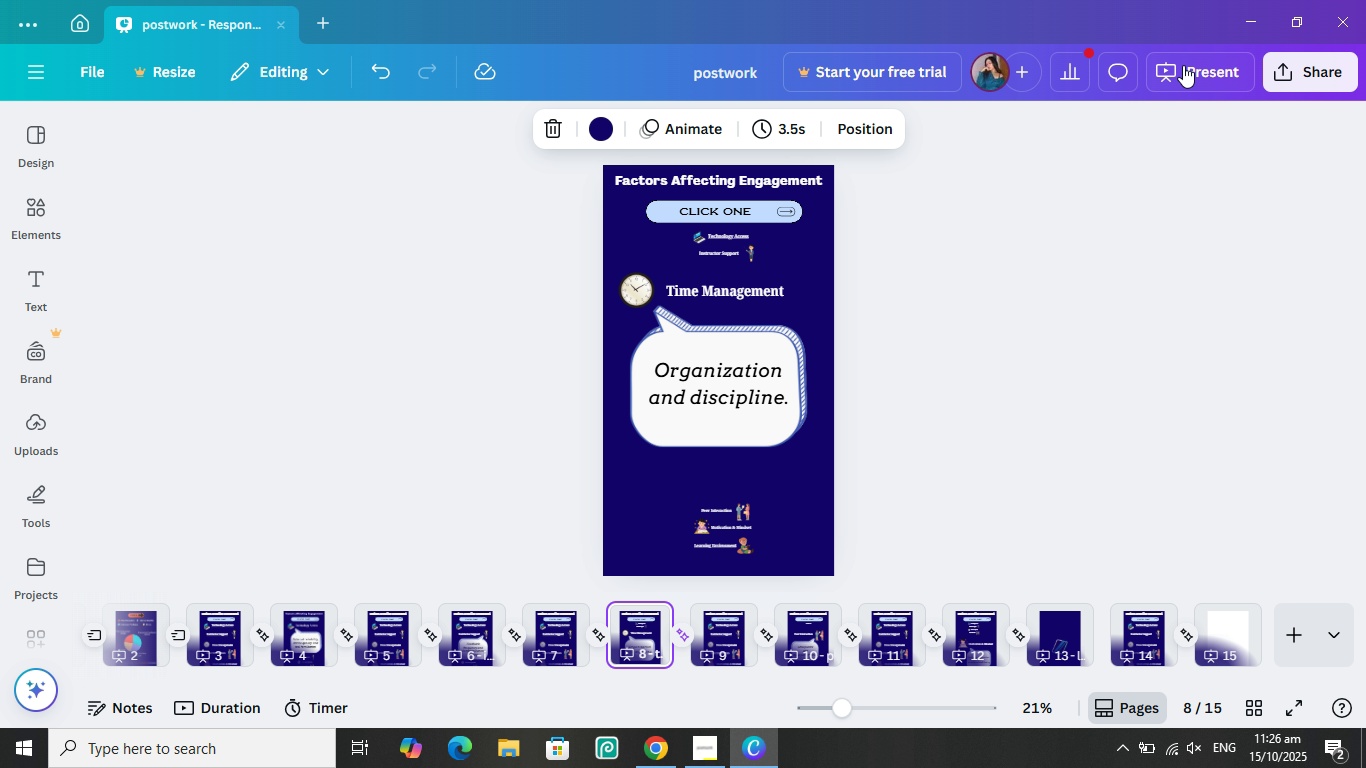 
left_click([1184, 64])
 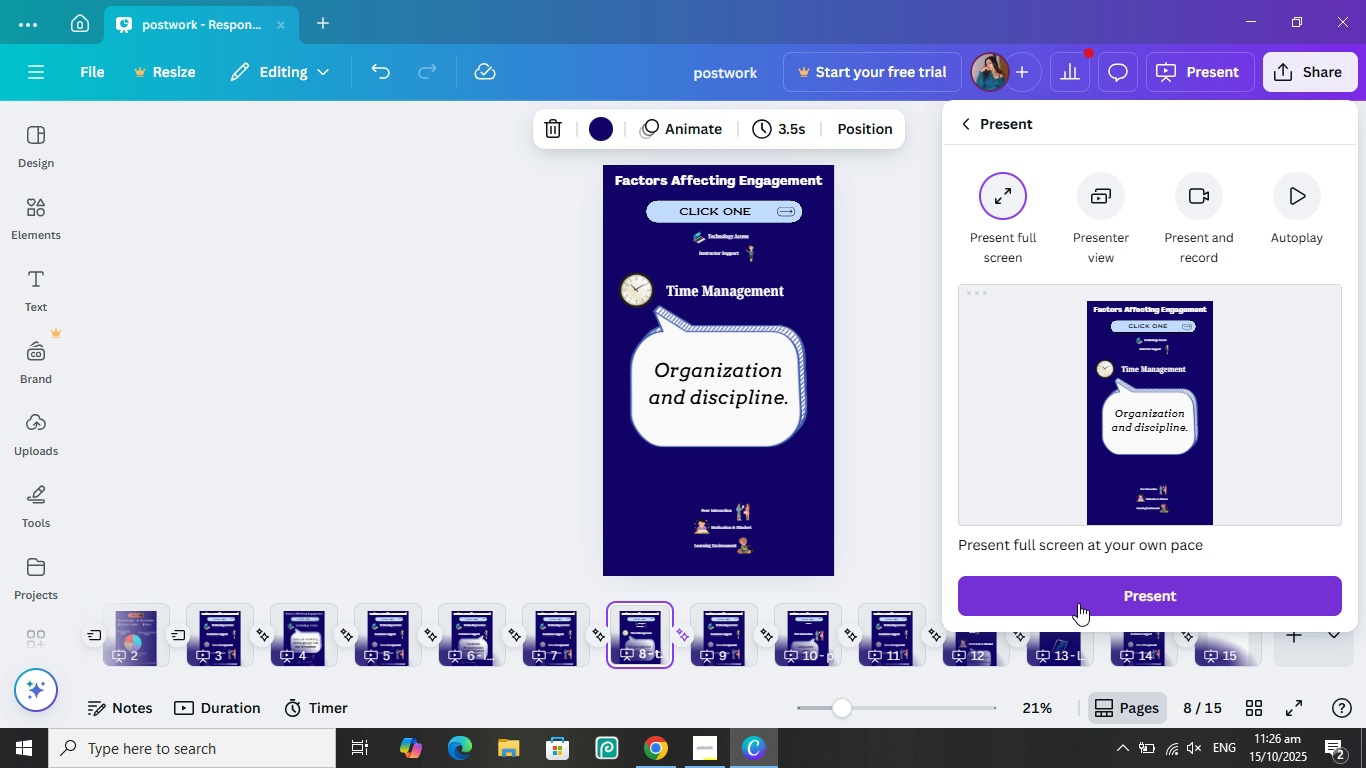 
left_click([1079, 600])
 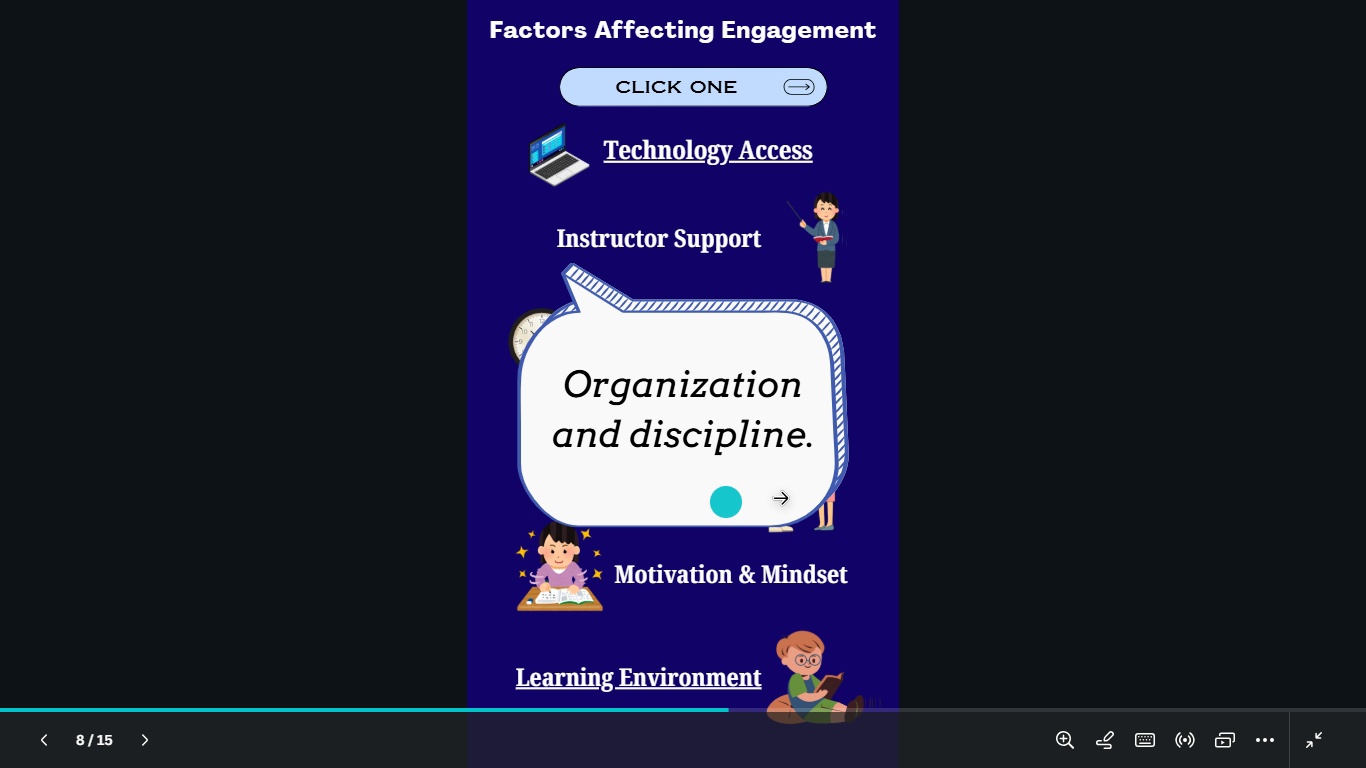 
mouse_move([835, 455])
 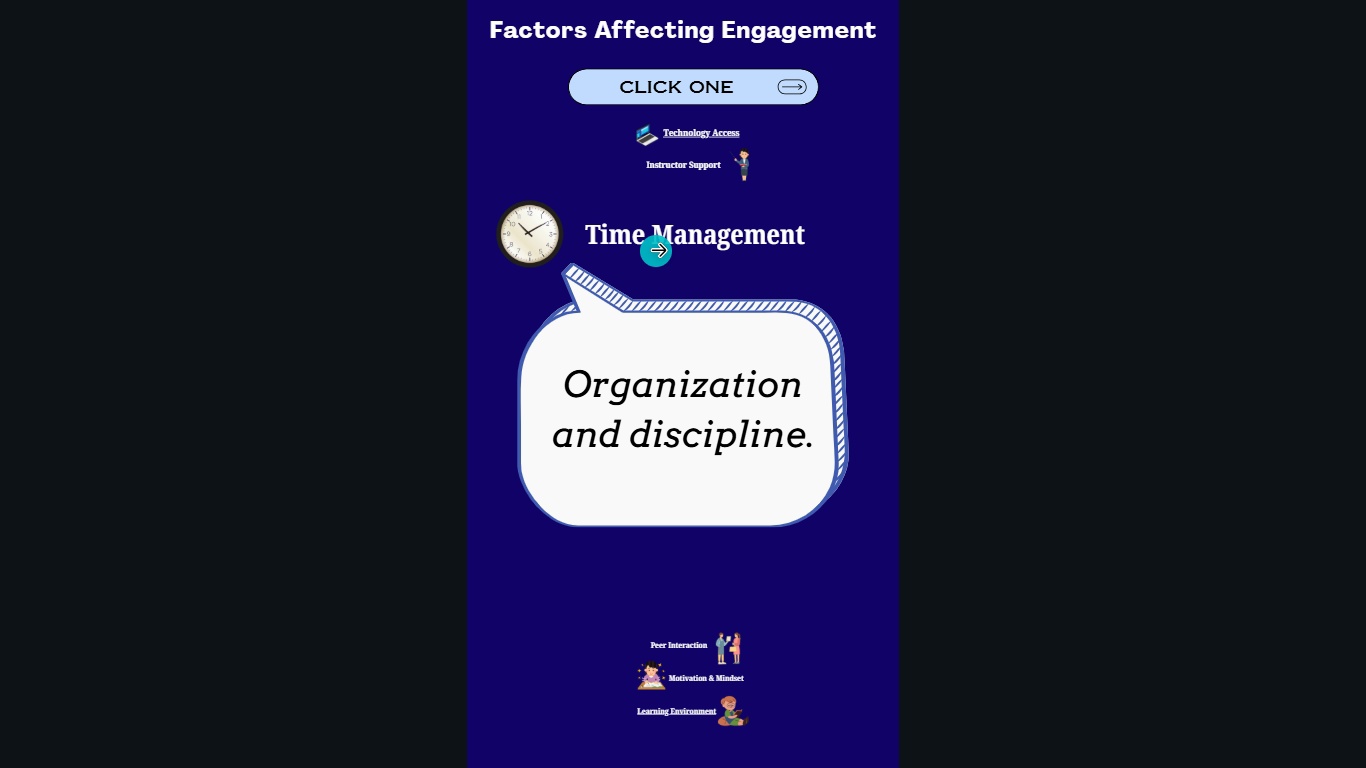 
left_click([659, 250])
 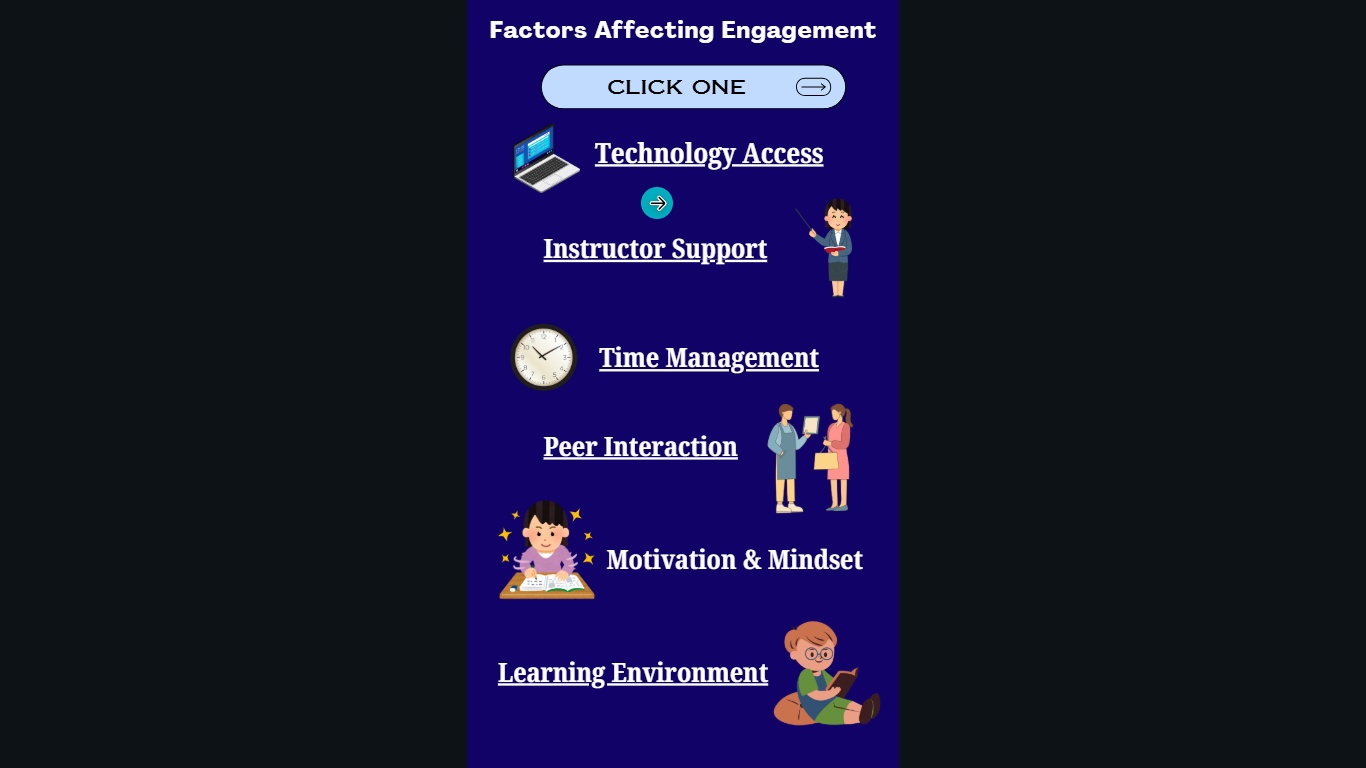 
left_click([676, 160])
 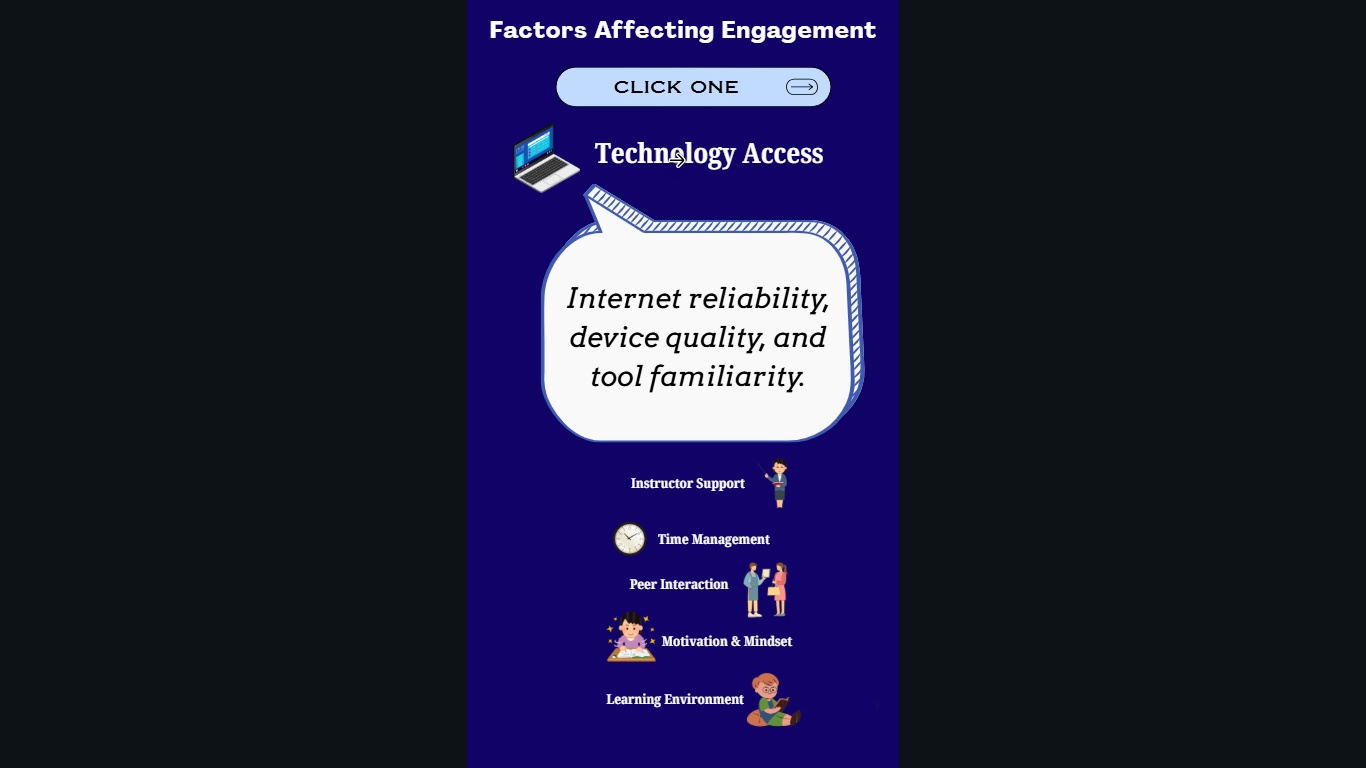 
left_click([676, 160])
 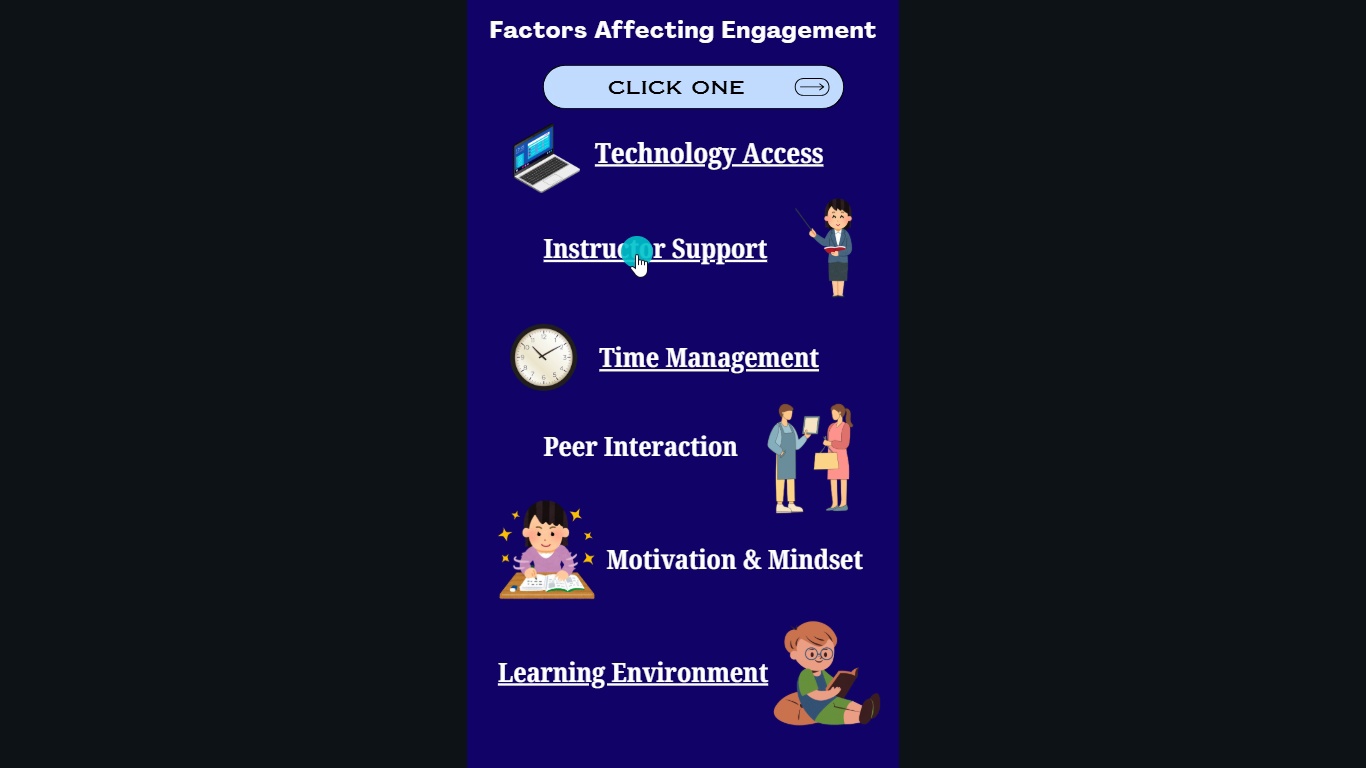 
left_click([636, 255])
 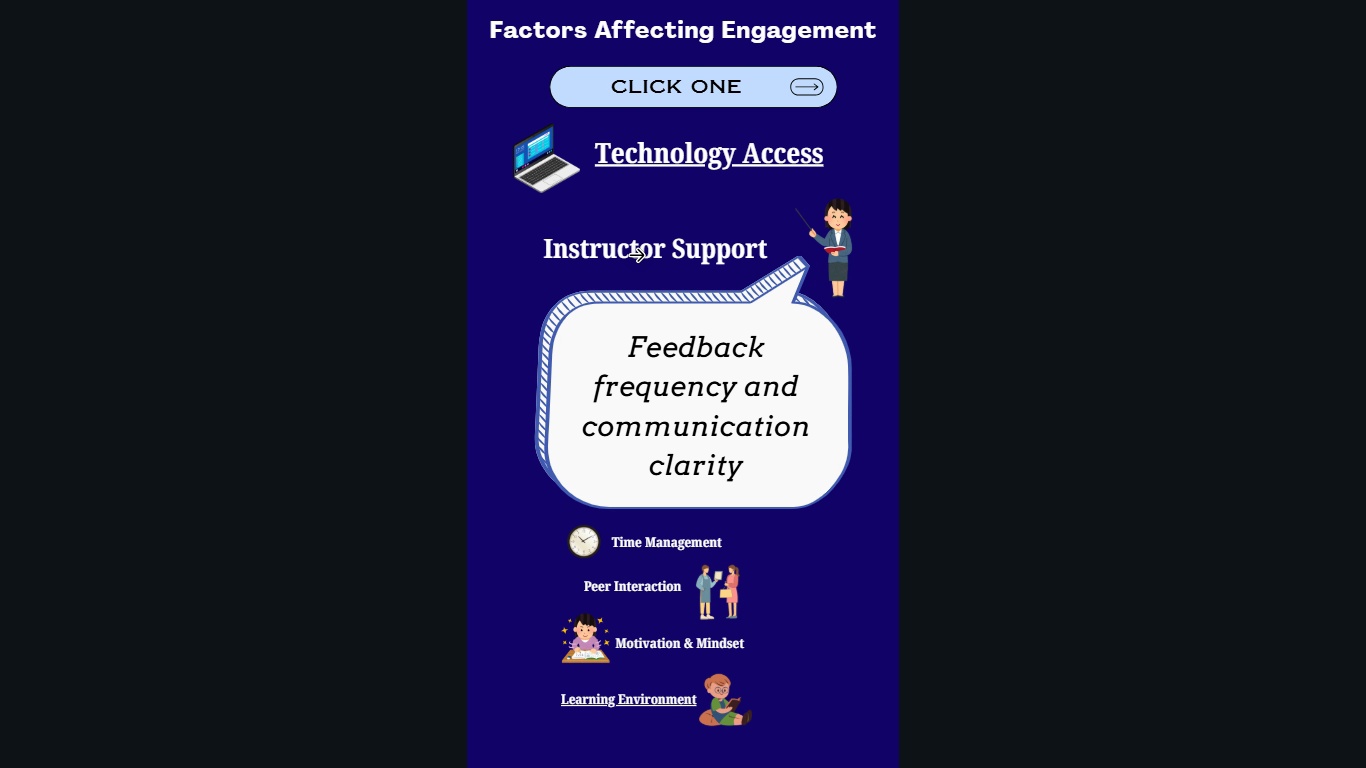 
left_click([636, 256])
 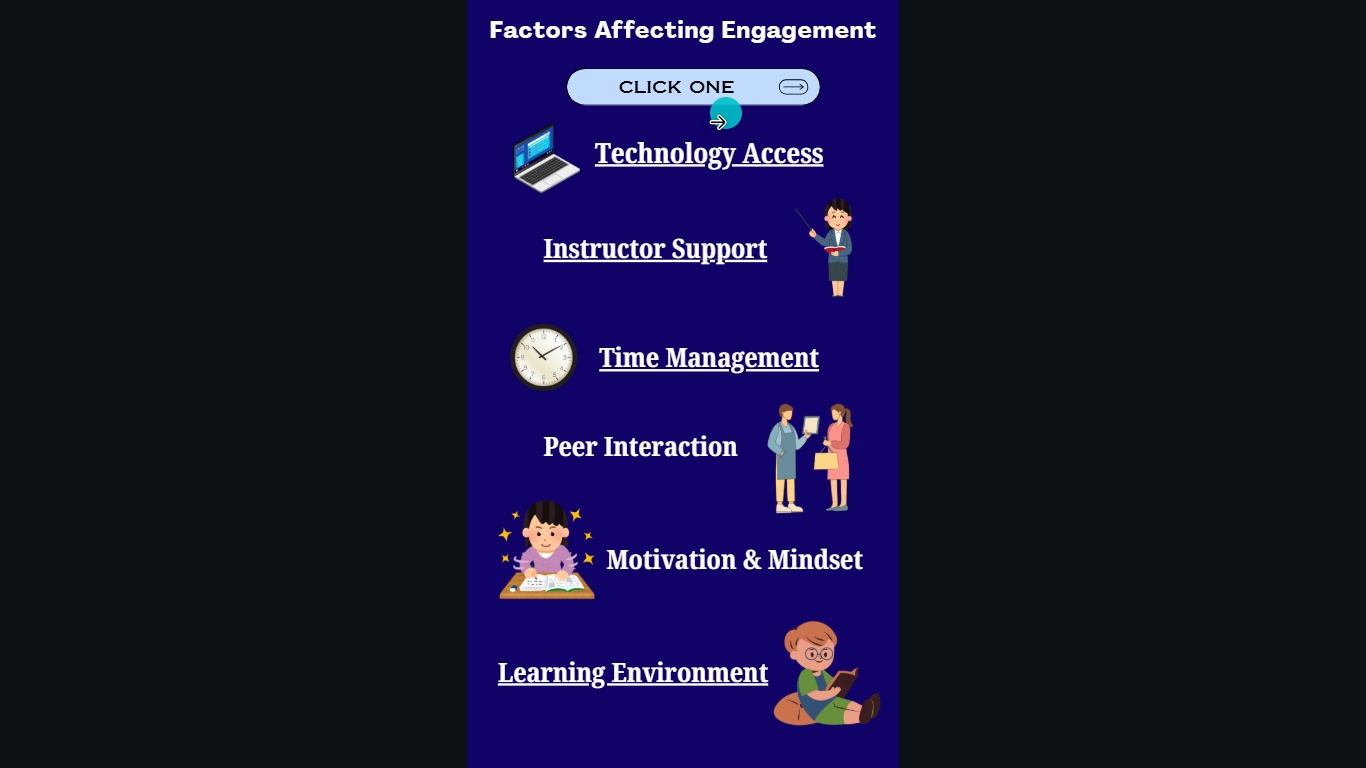 
left_click([707, 148])
 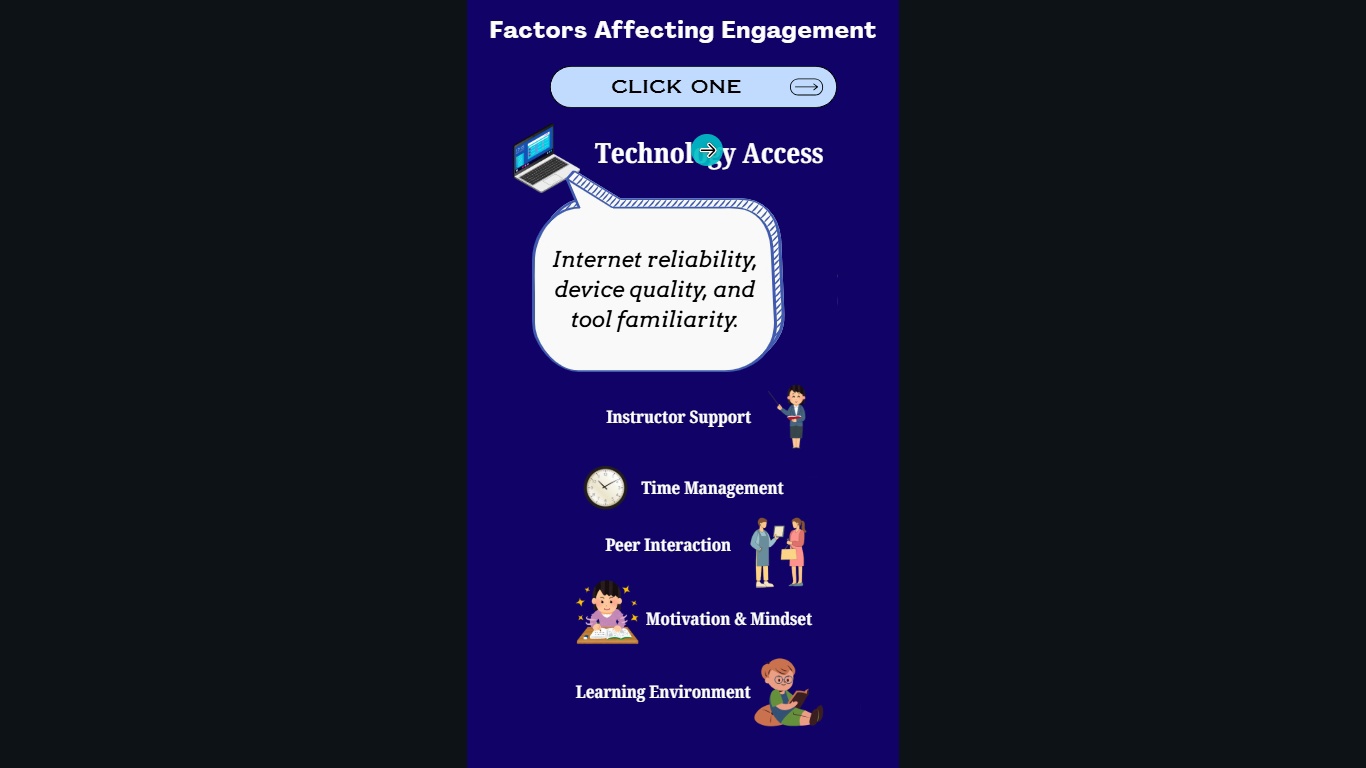 
left_click([707, 151])
 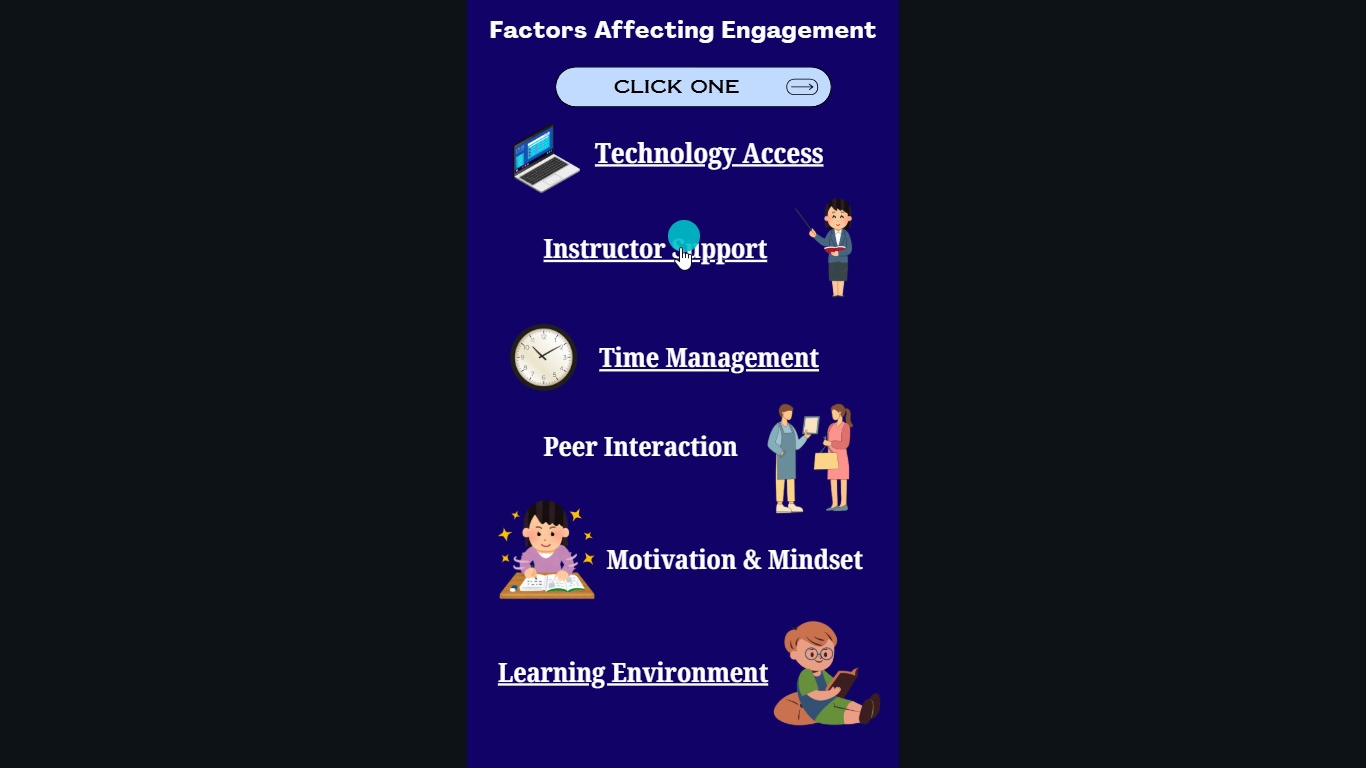 
left_click([680, 249])
 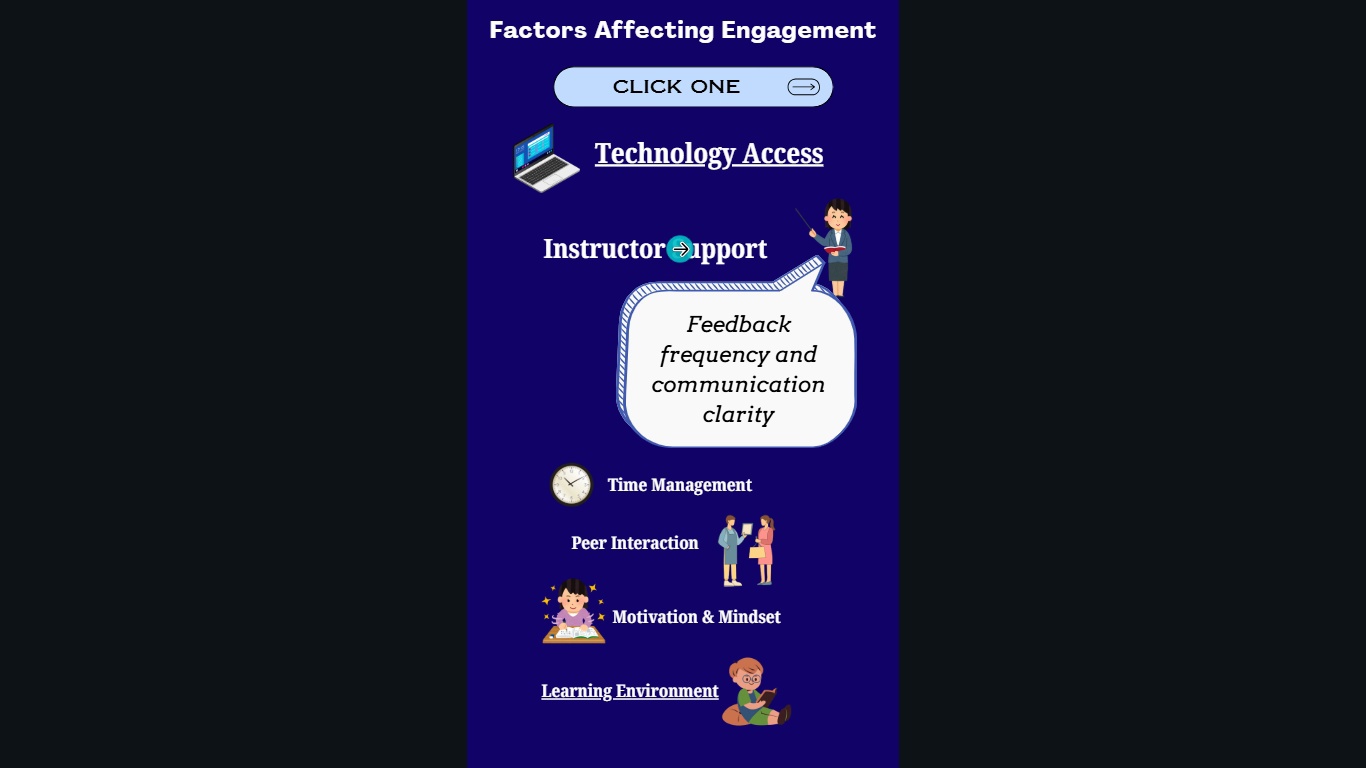 
left_click([680, 249])
 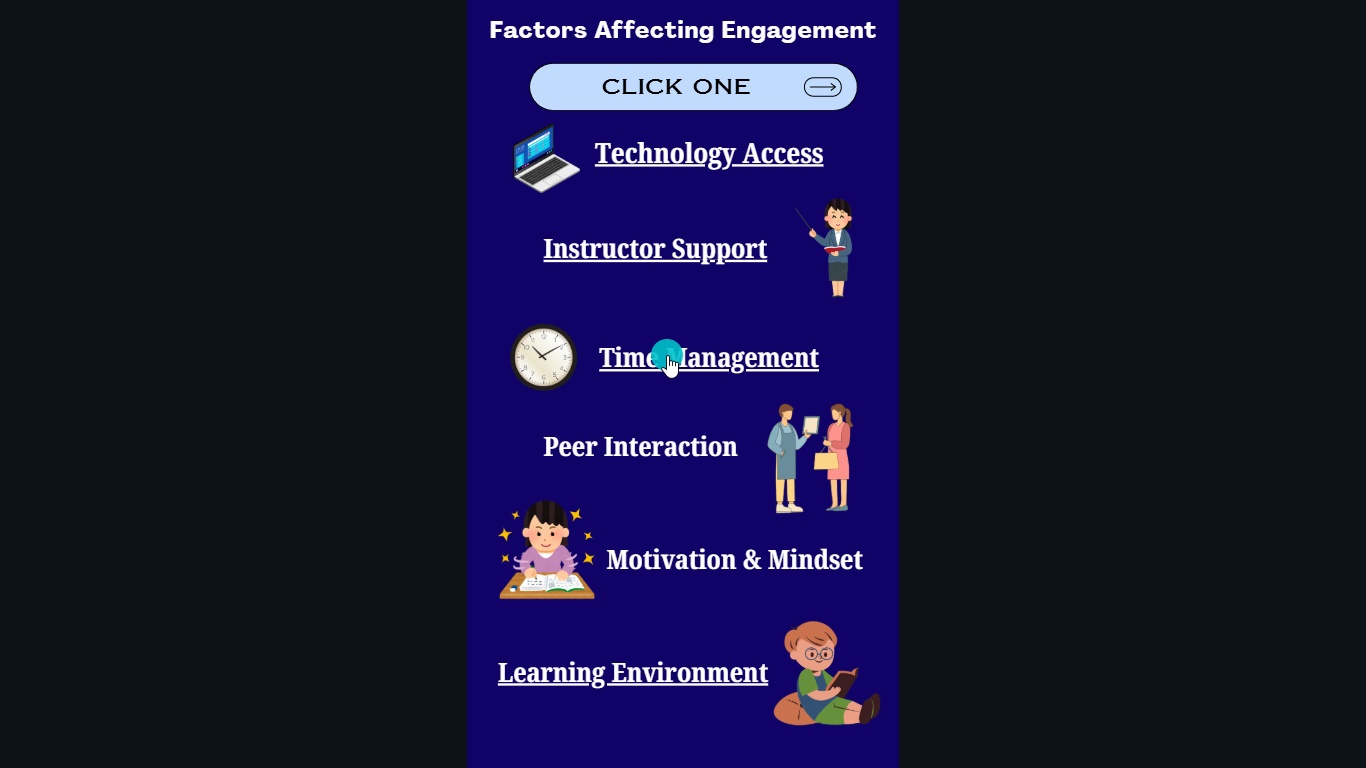 
left_click([667, 355])
 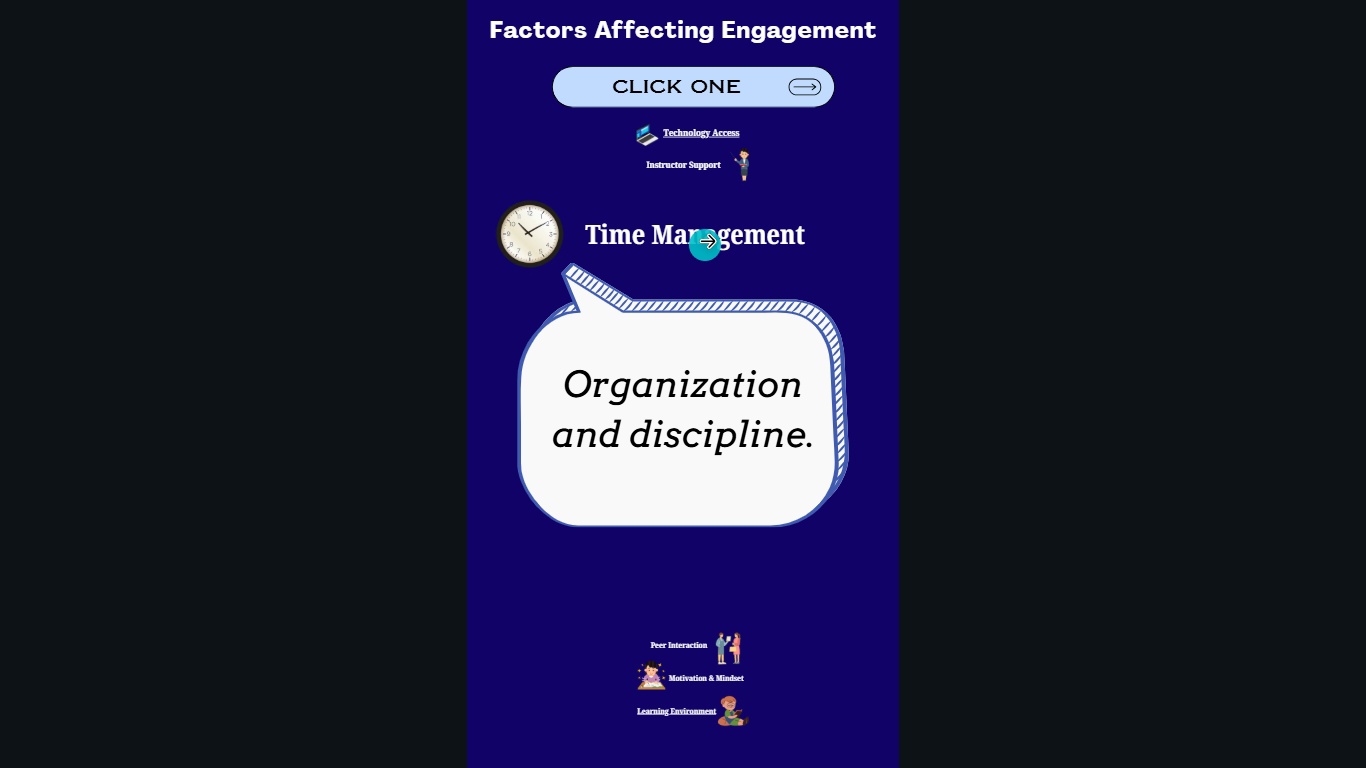 
left_click([701, 250])
 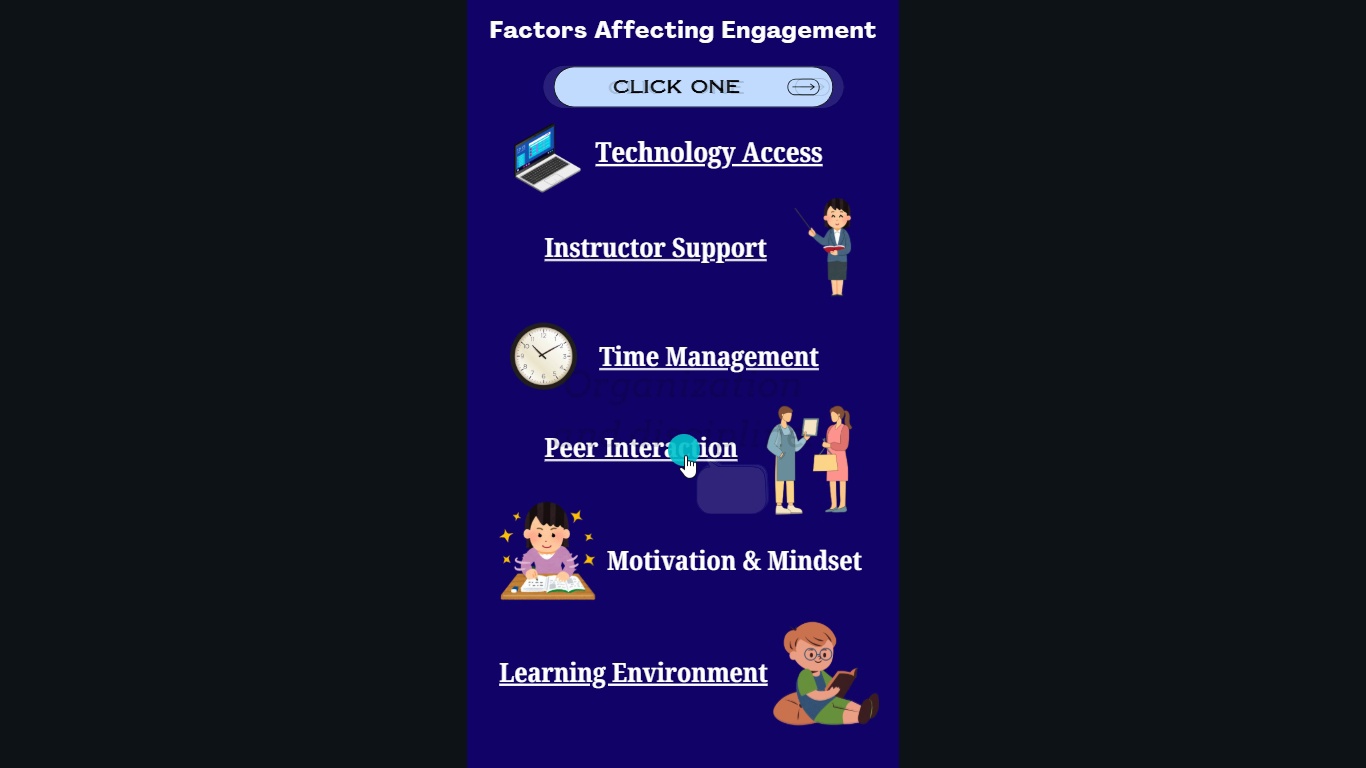 
left_click([685, 455])
 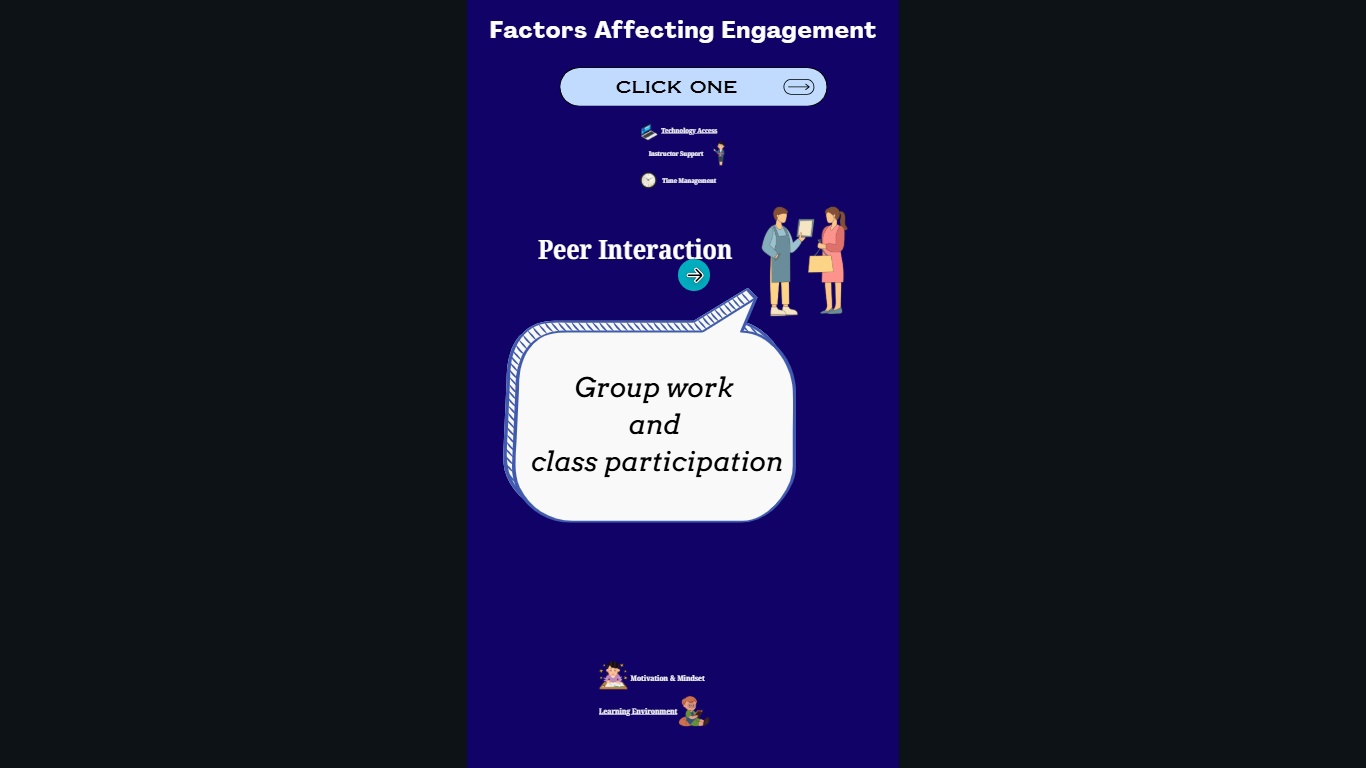 
left_click([697, 253])
 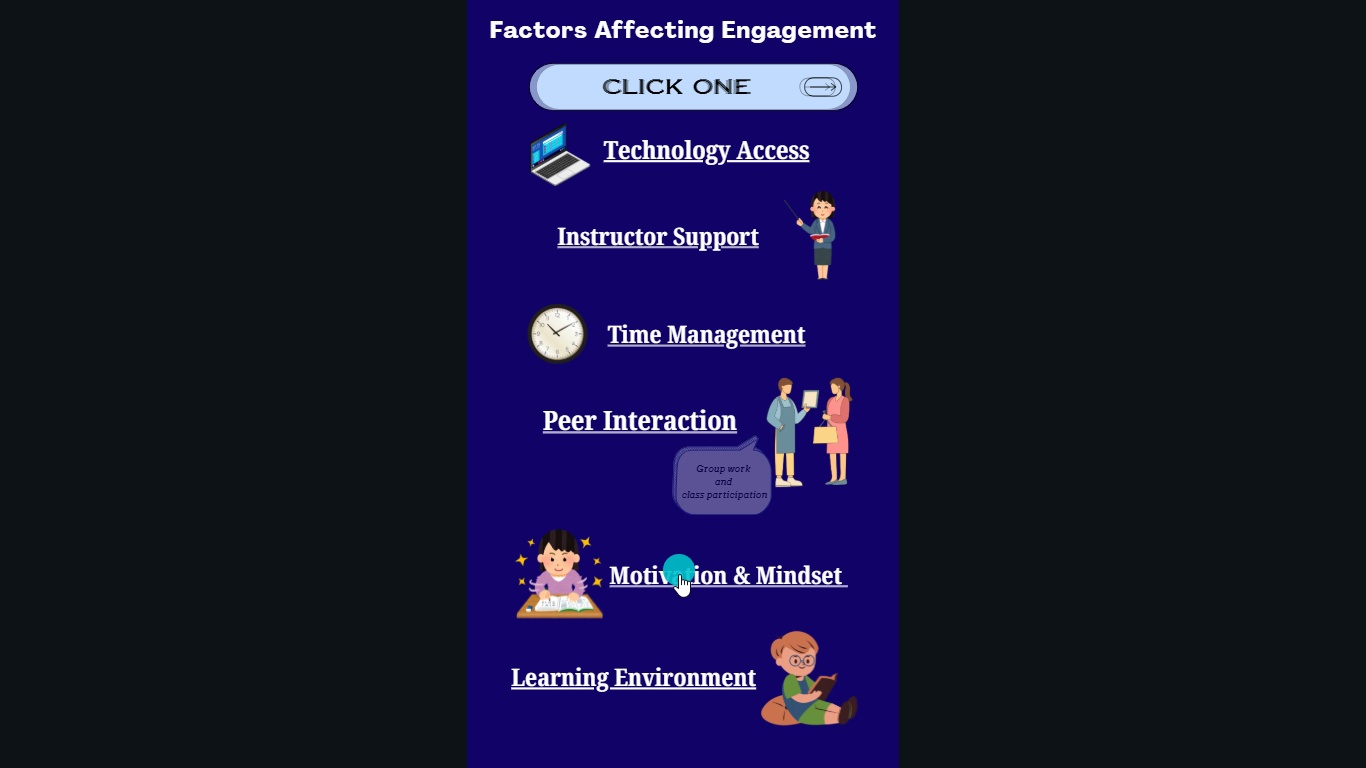 
left_click([679, 575])
 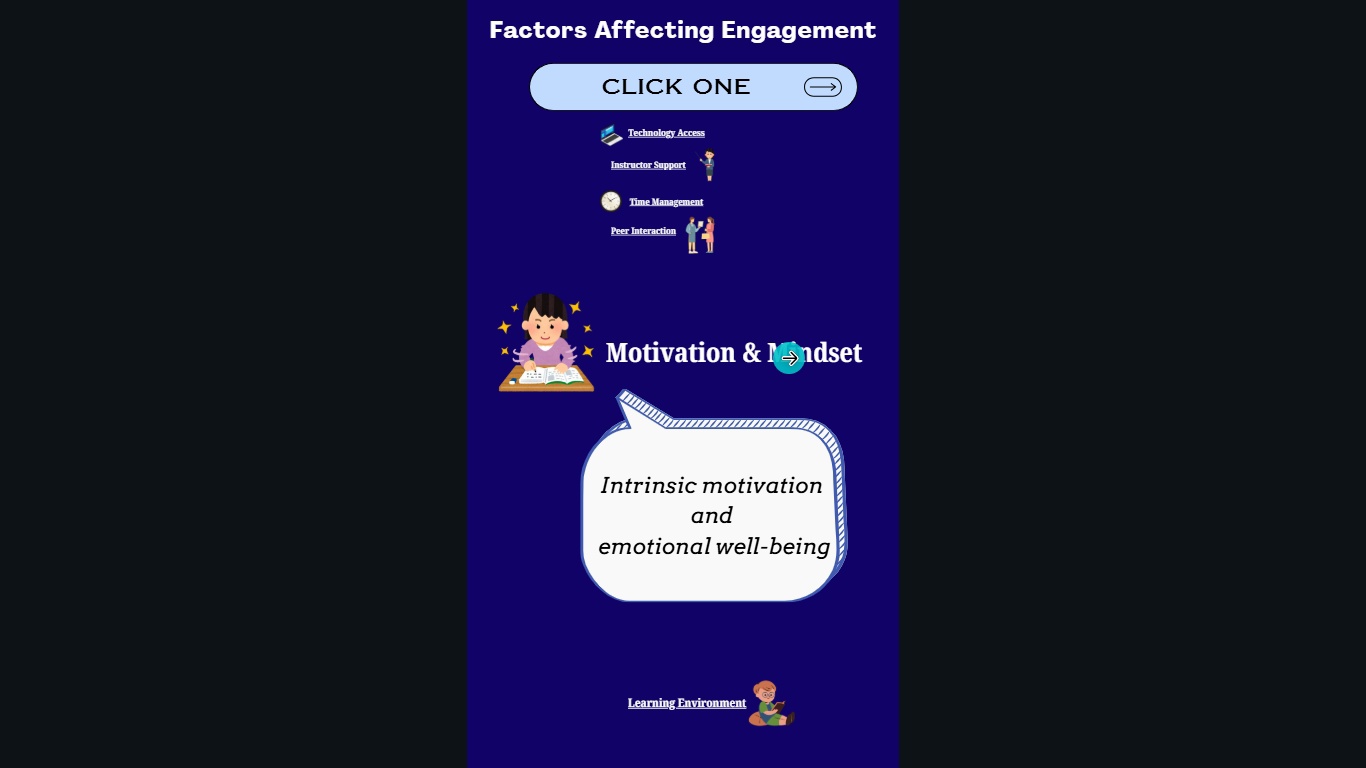 
left_click([789, 358])
 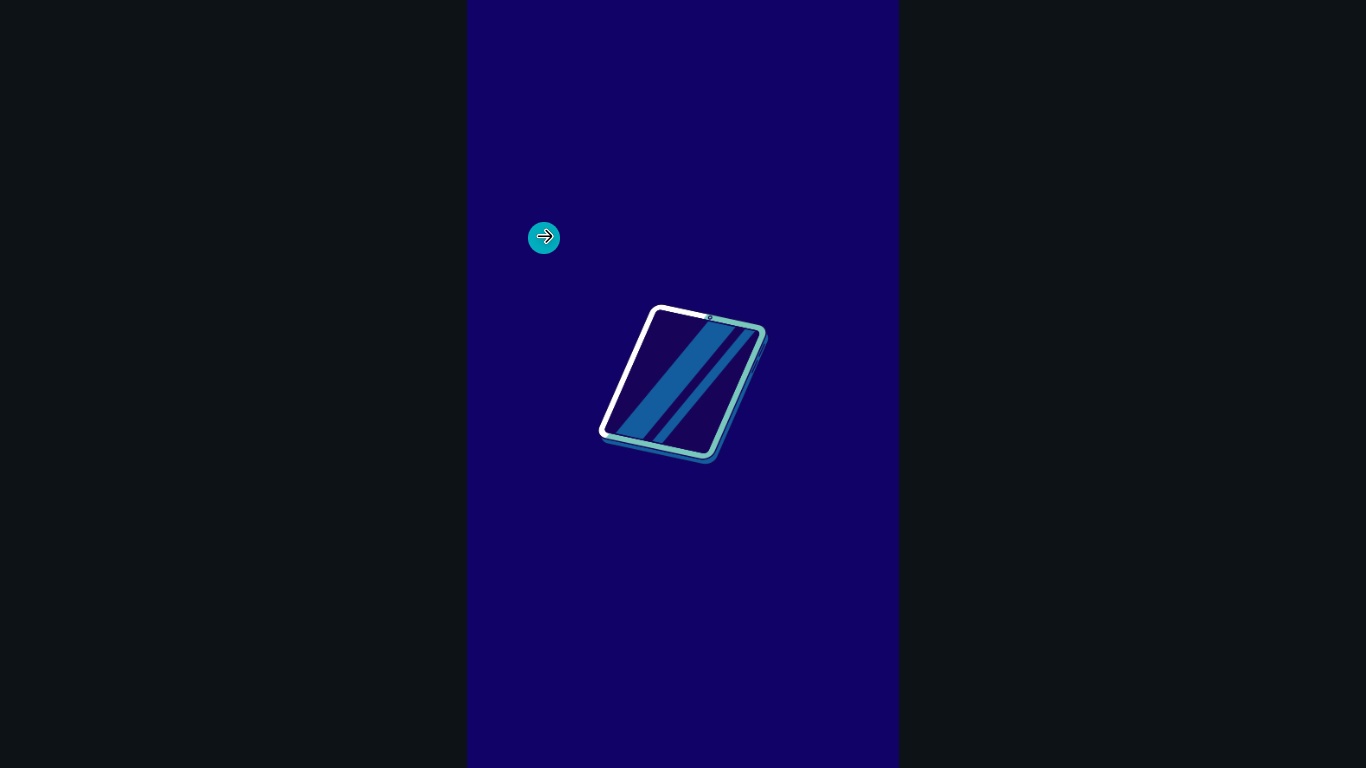 
key(Escape)
 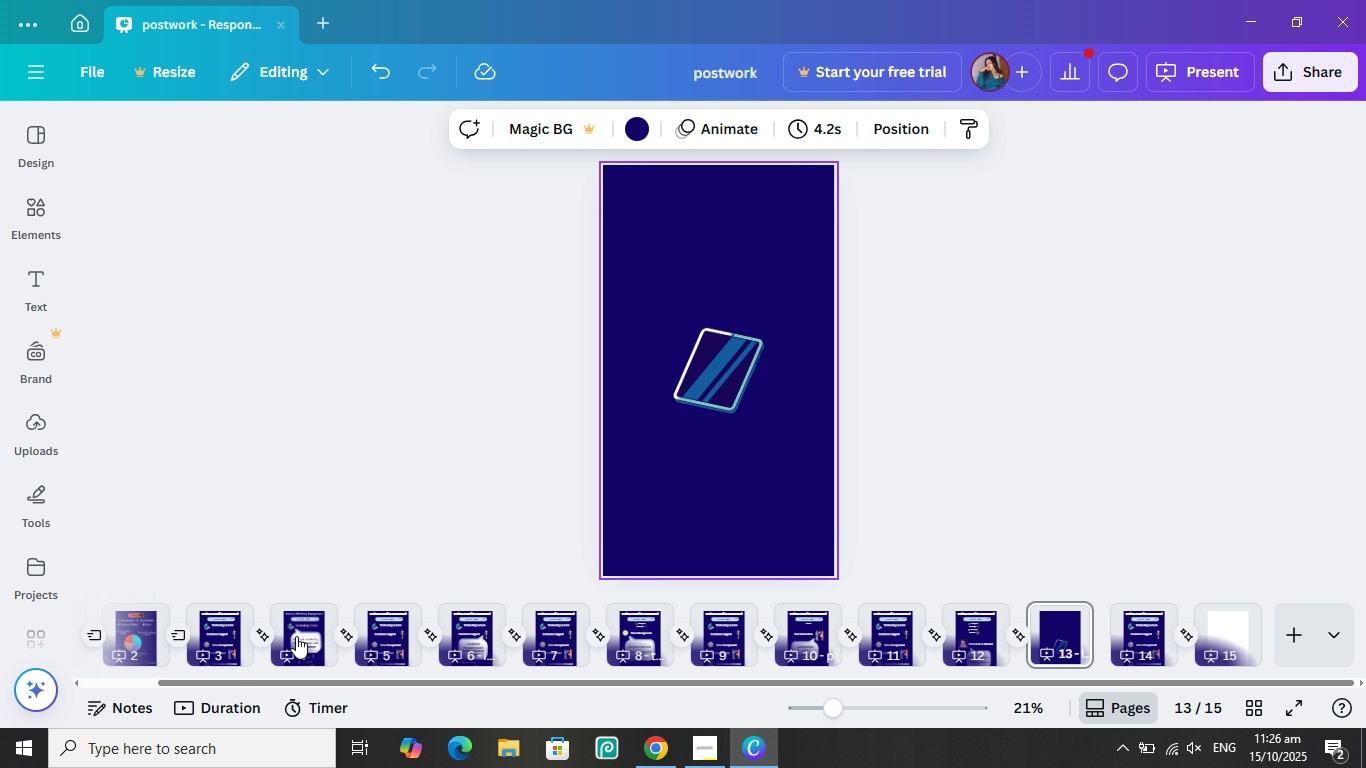 
left_click_drag(start_coordinate=[256, 687], to_coordinate=[244, 689])
 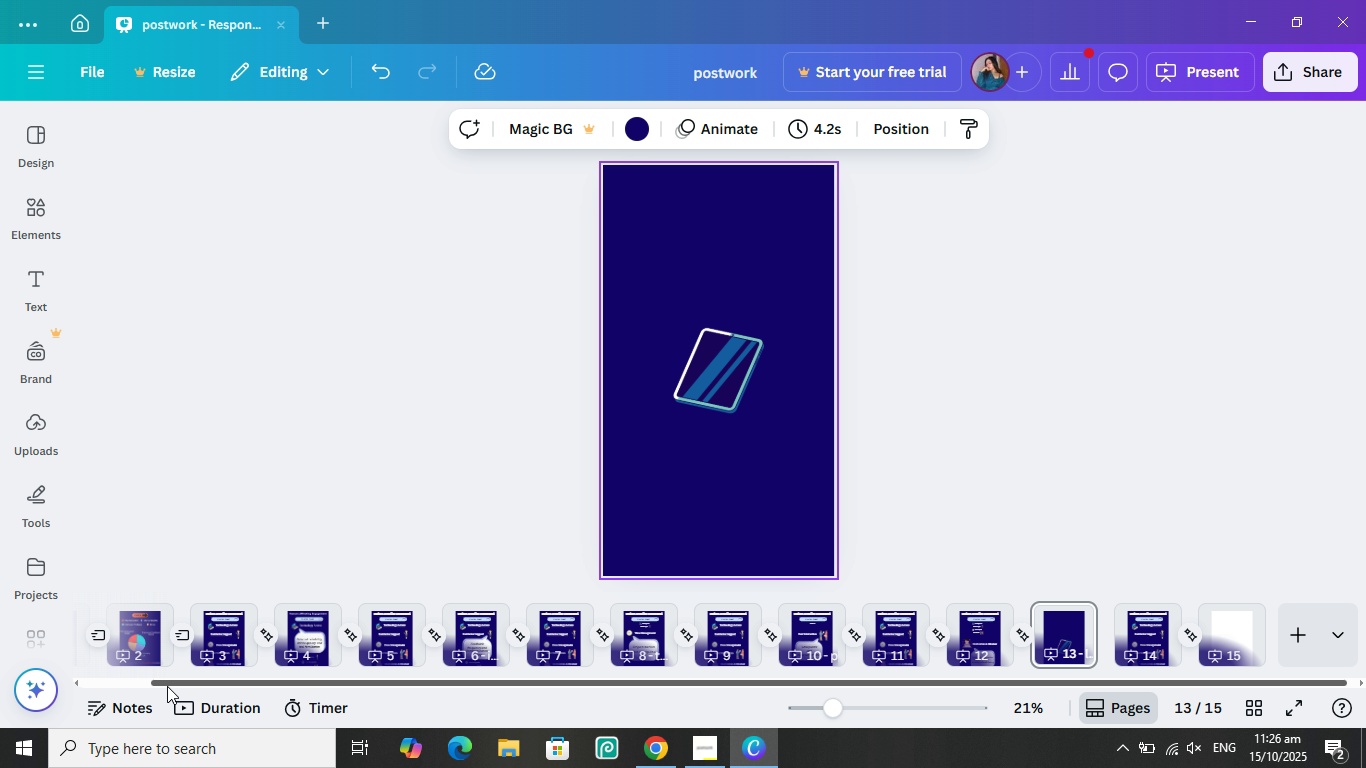 
left_click_drag(start_coordinate=[137, 682], to_coordinate=[122, 679])
 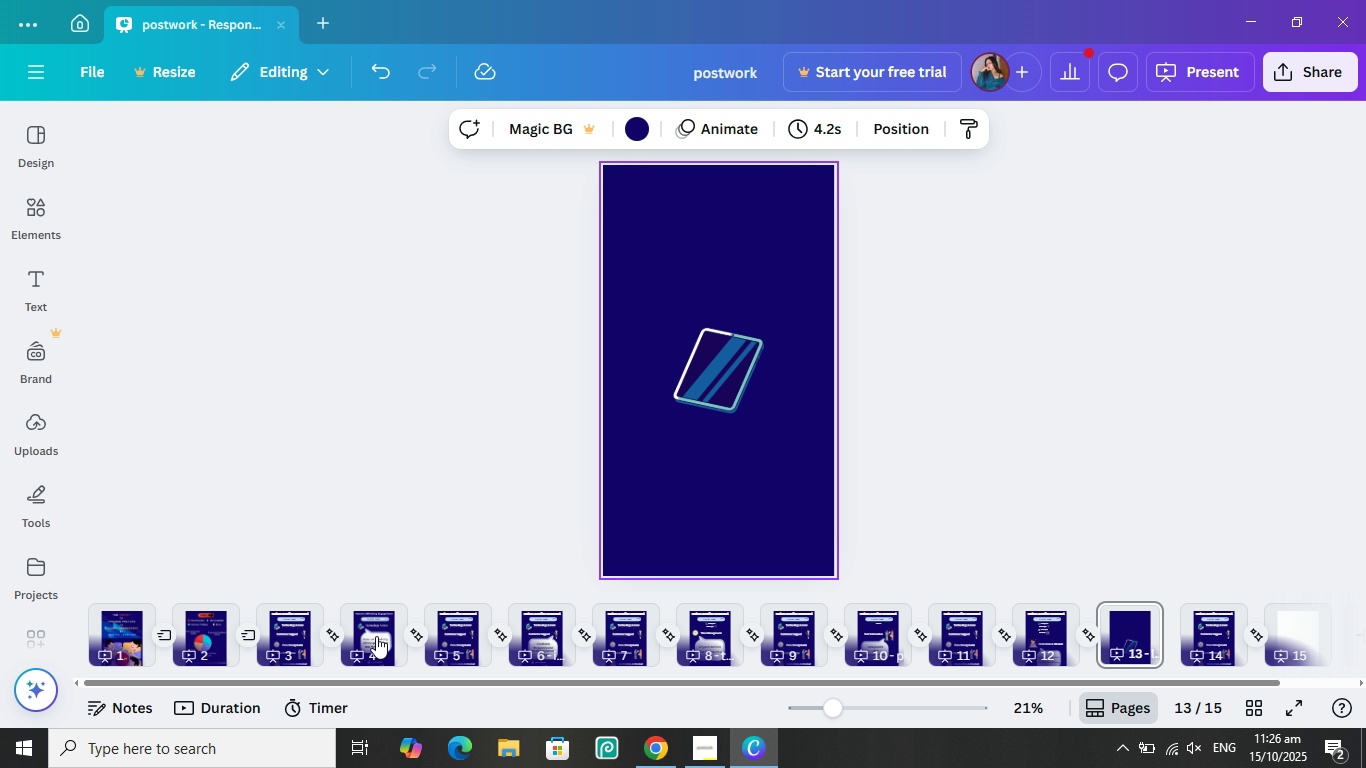 
left_click([376, 636])
 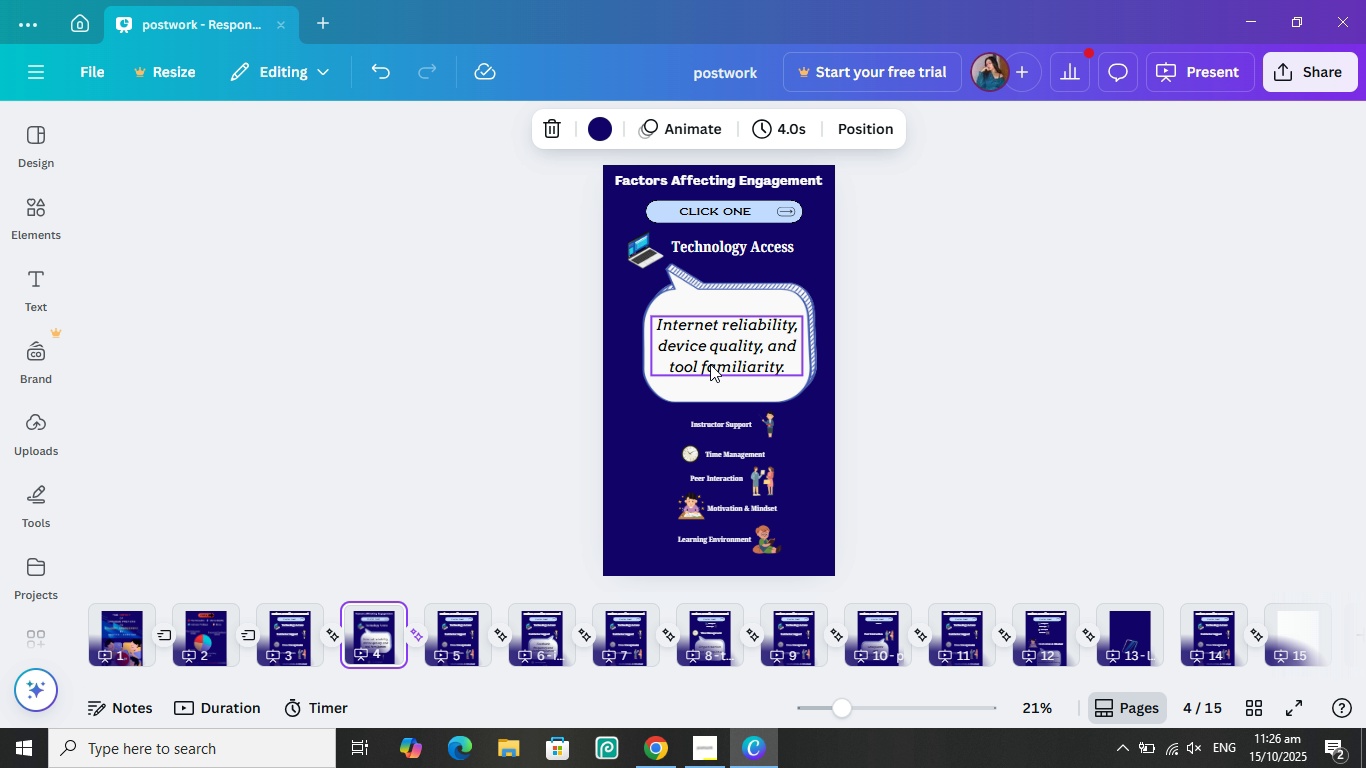 
left_click([713, 359])
 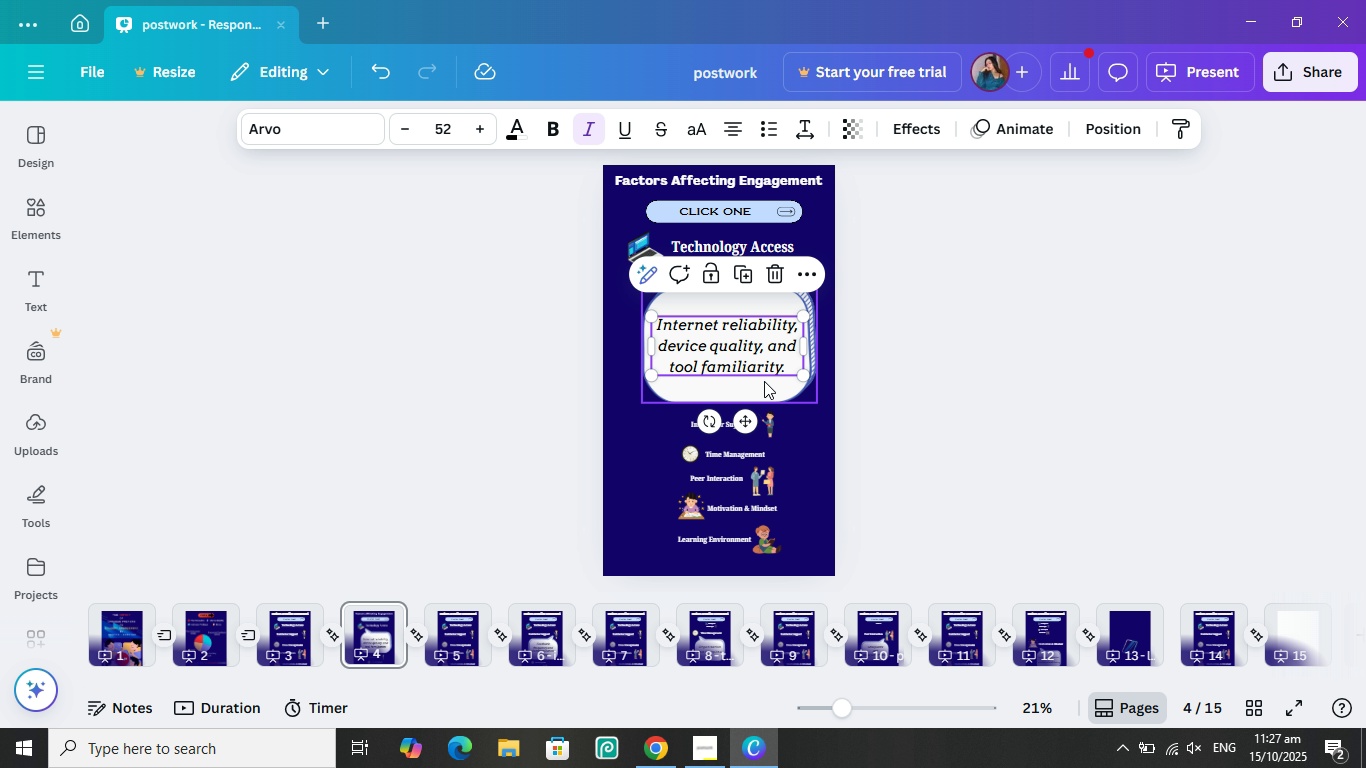 
left_click([768, 386])
 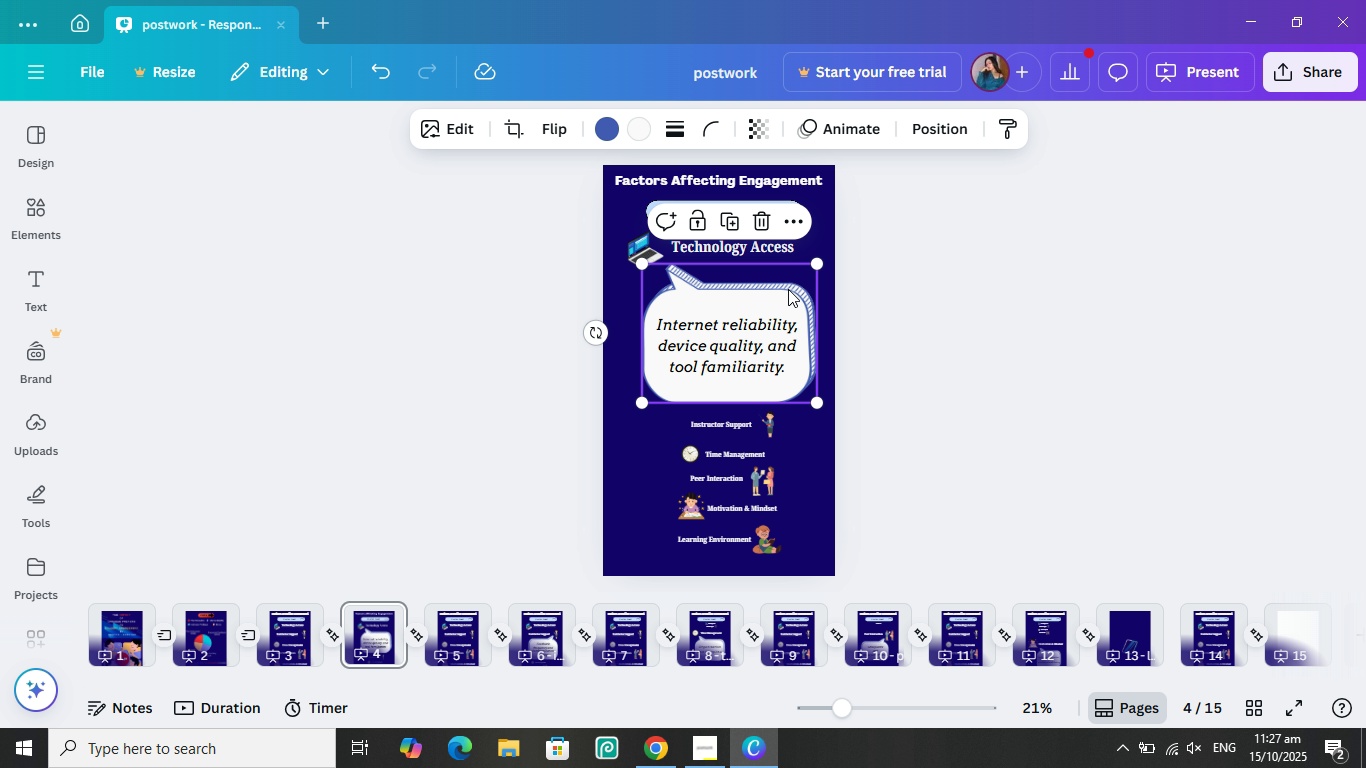 
left_click([774, 292])
 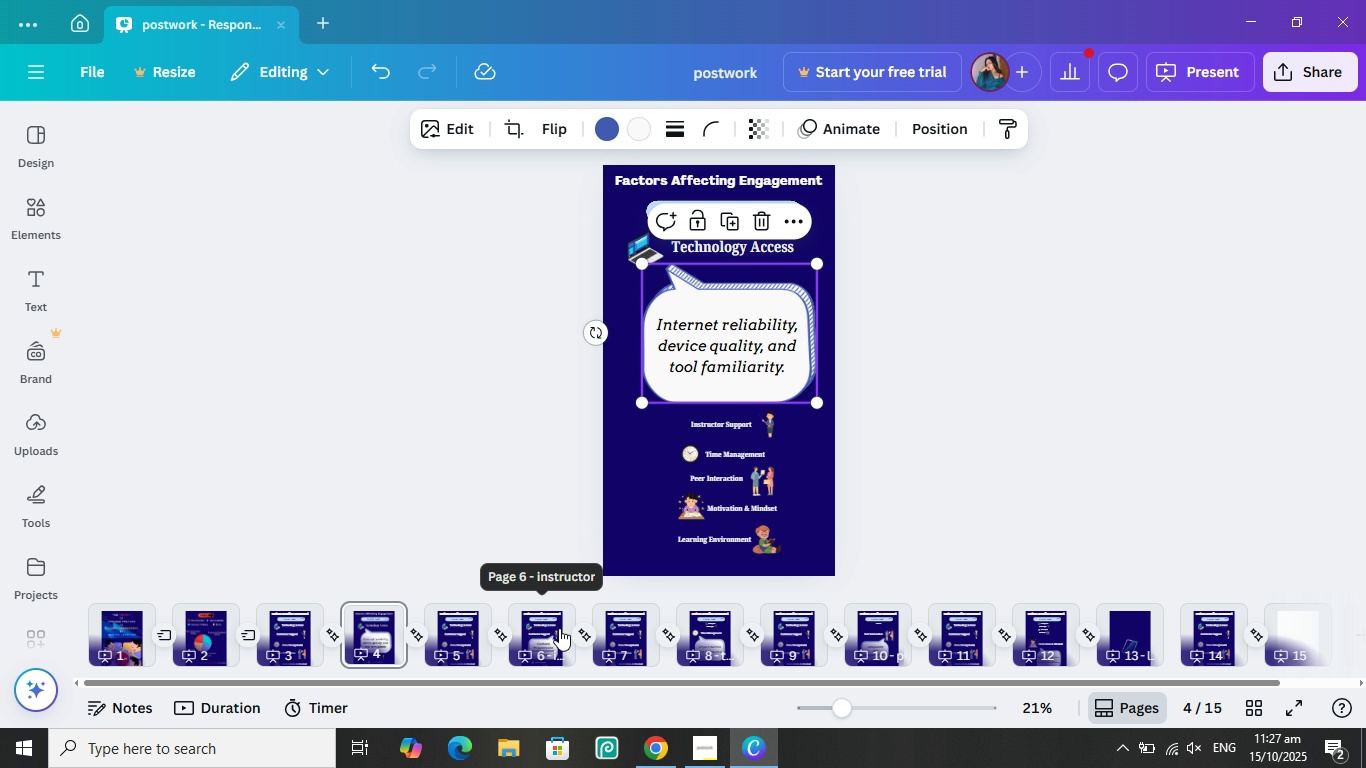 
left_click([545, 630])
 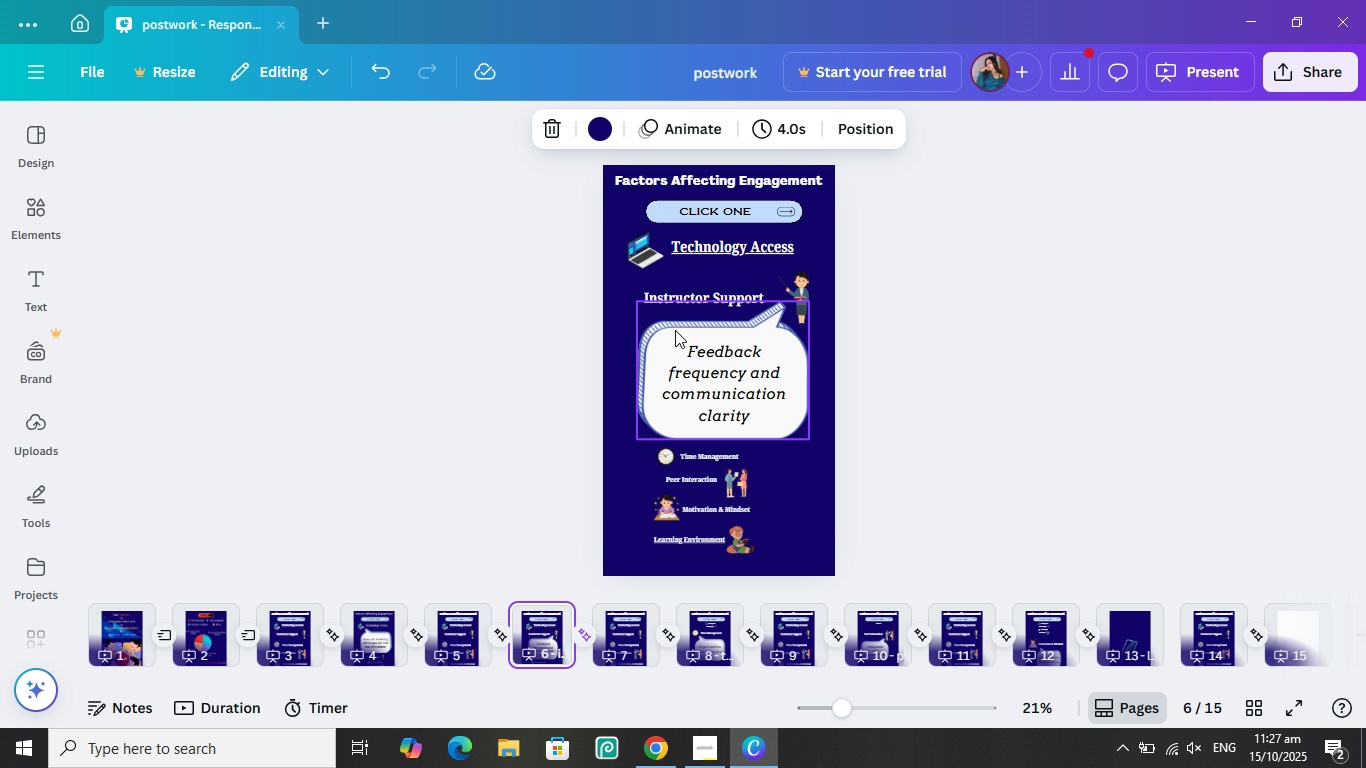 
left_click([675, 332])
 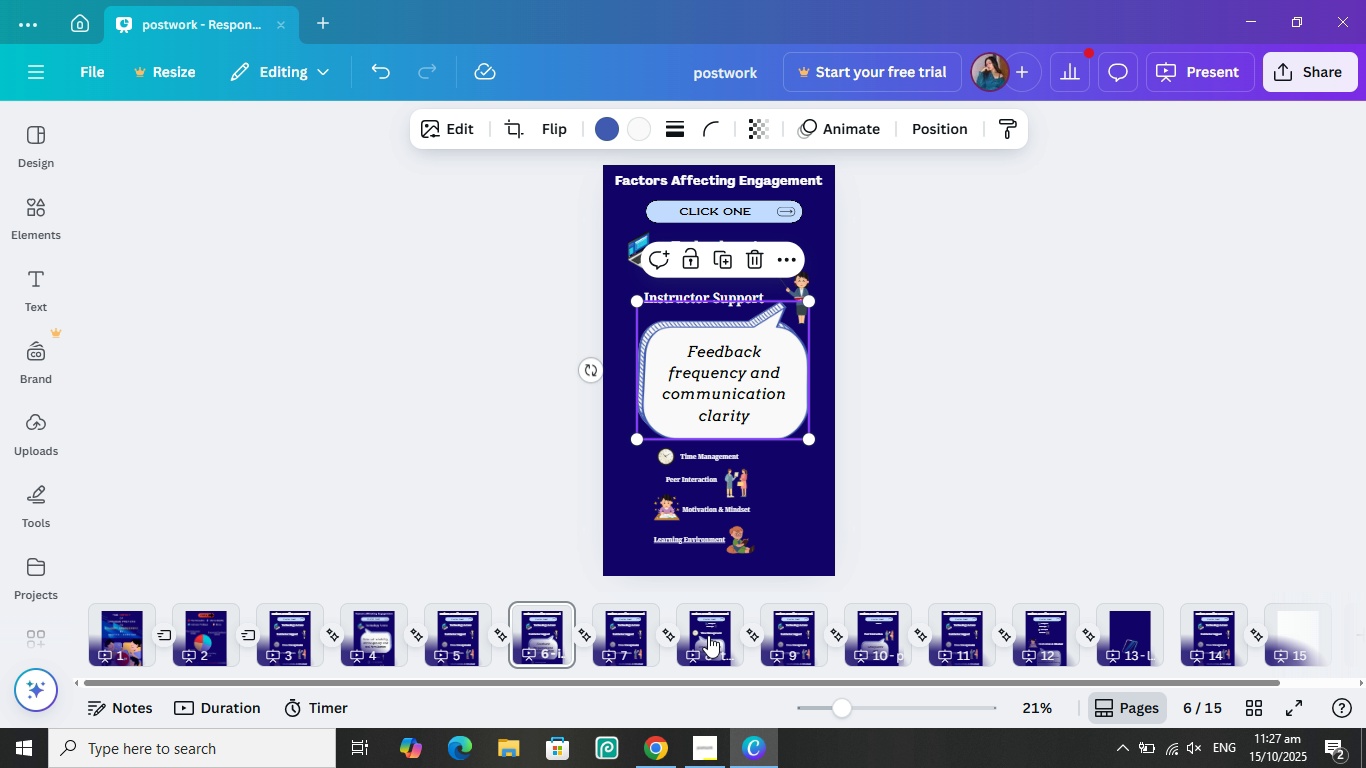 
left_click([705, 632])
 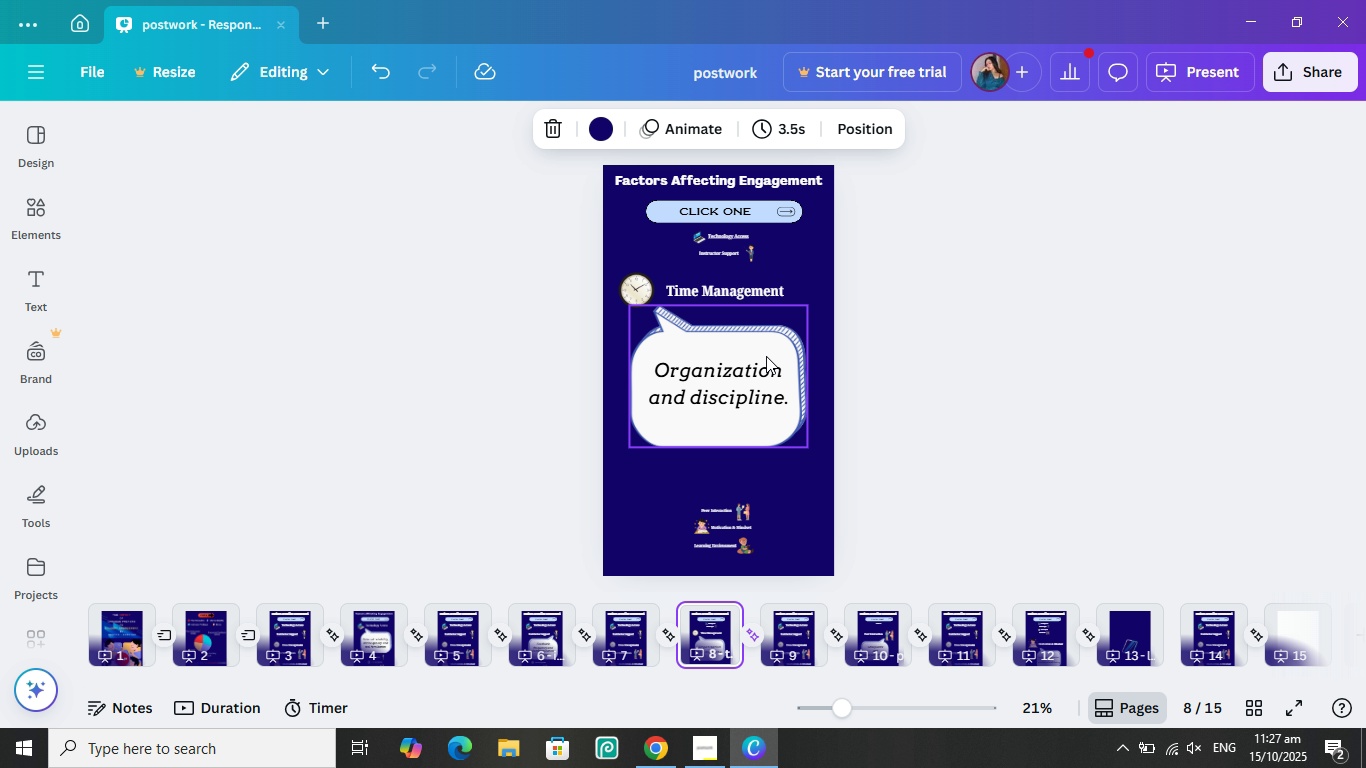 
left_click([766, 356])
 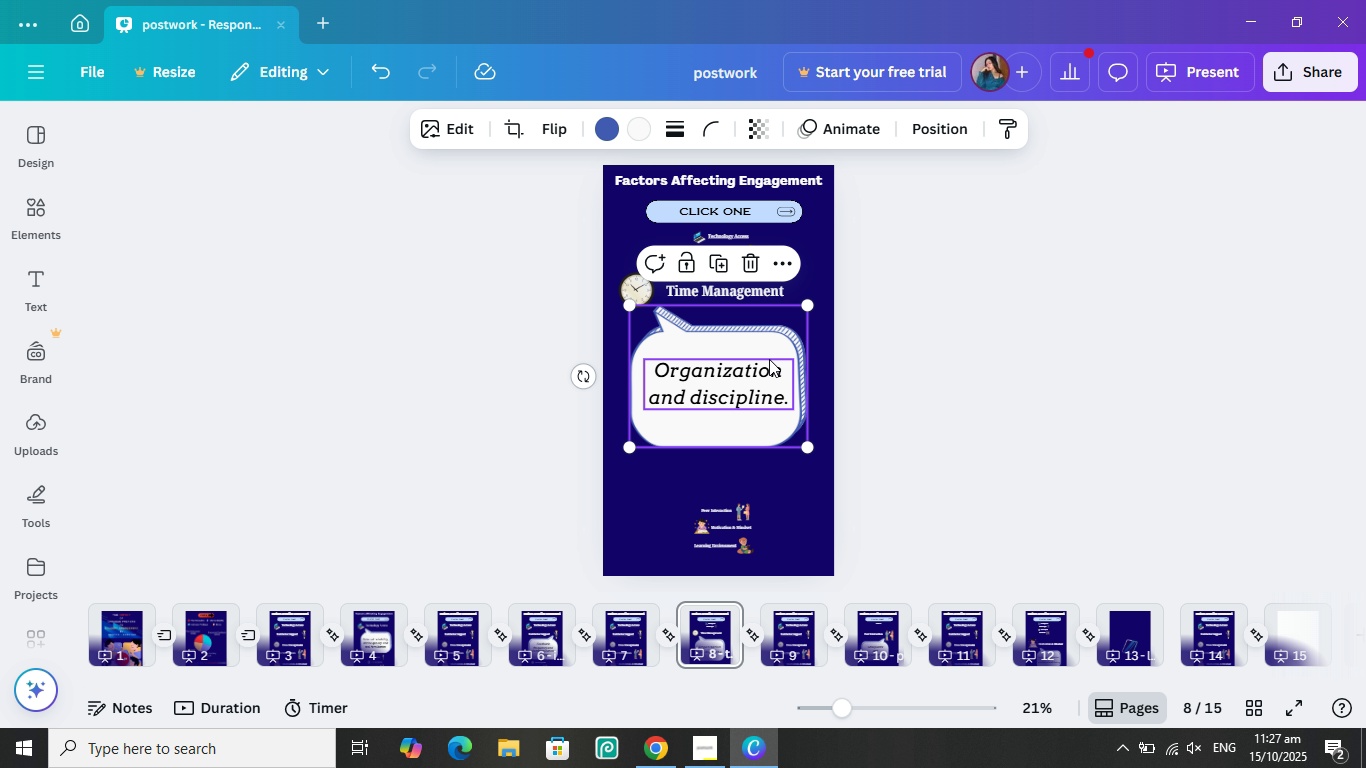 
mouse_move([788, 427])
 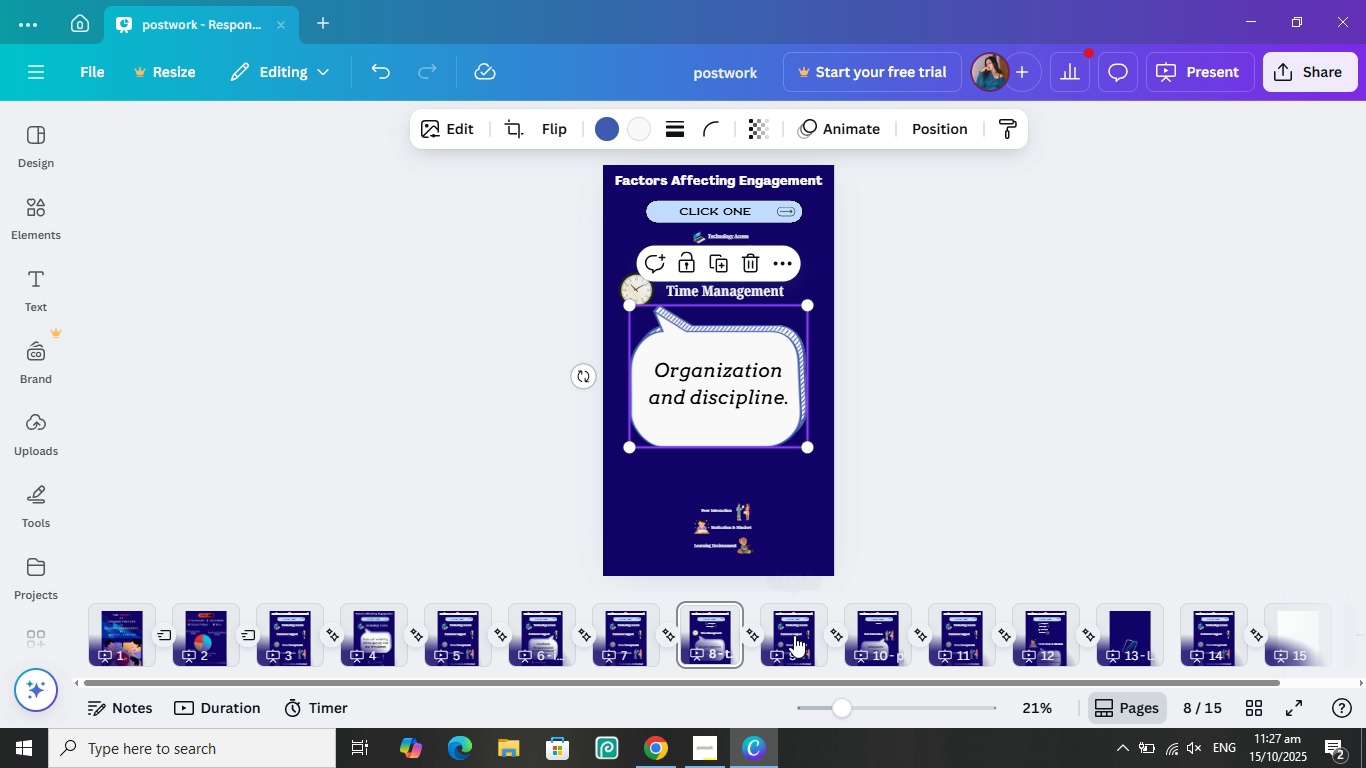 
left_click([794, 635])
 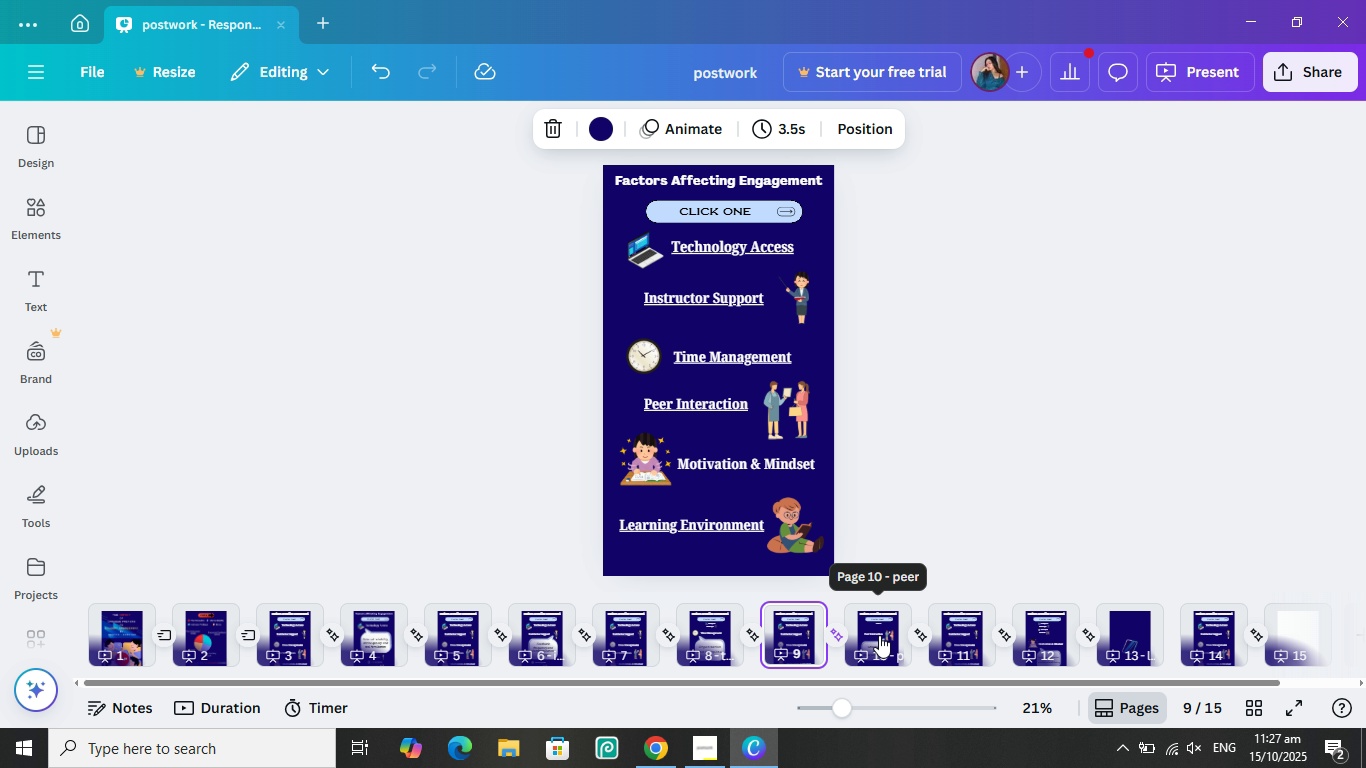 
left_click([877, 634])
 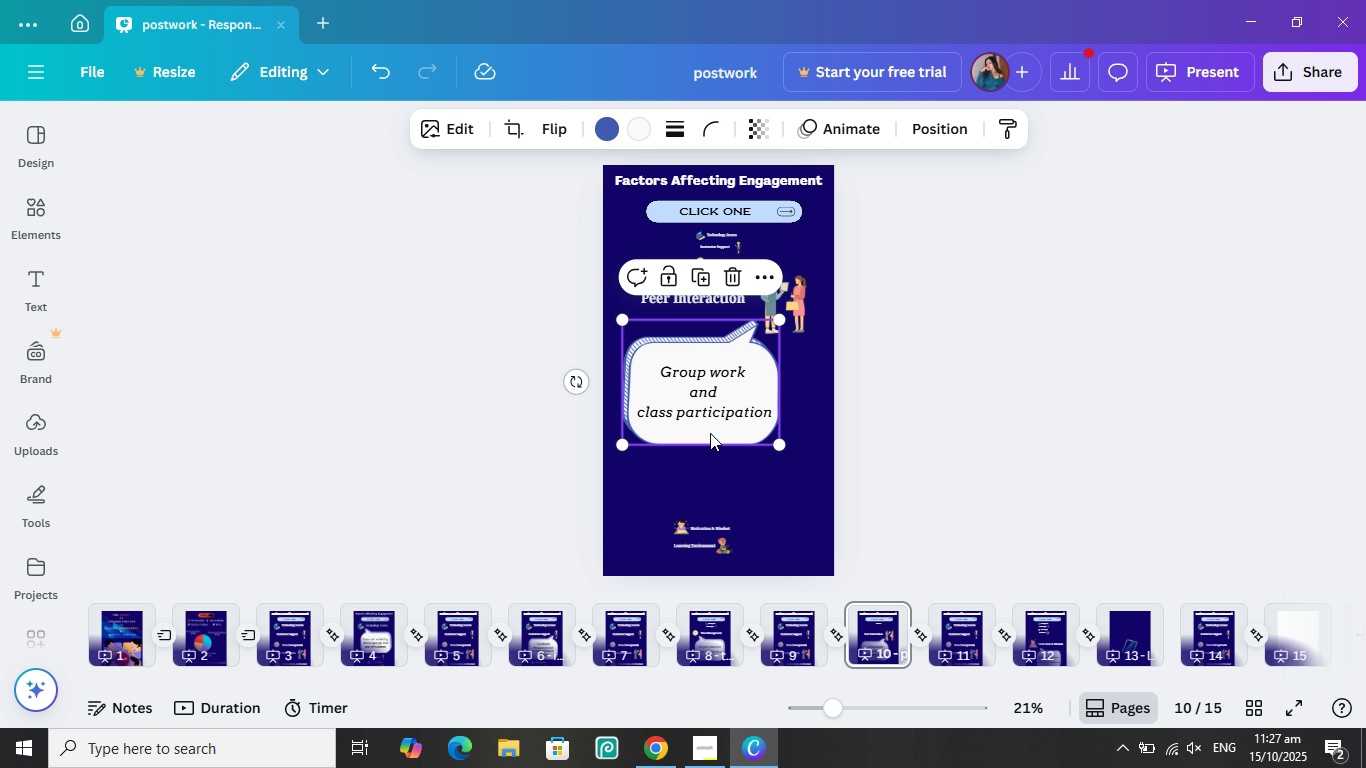 
left_click([710, 433])
 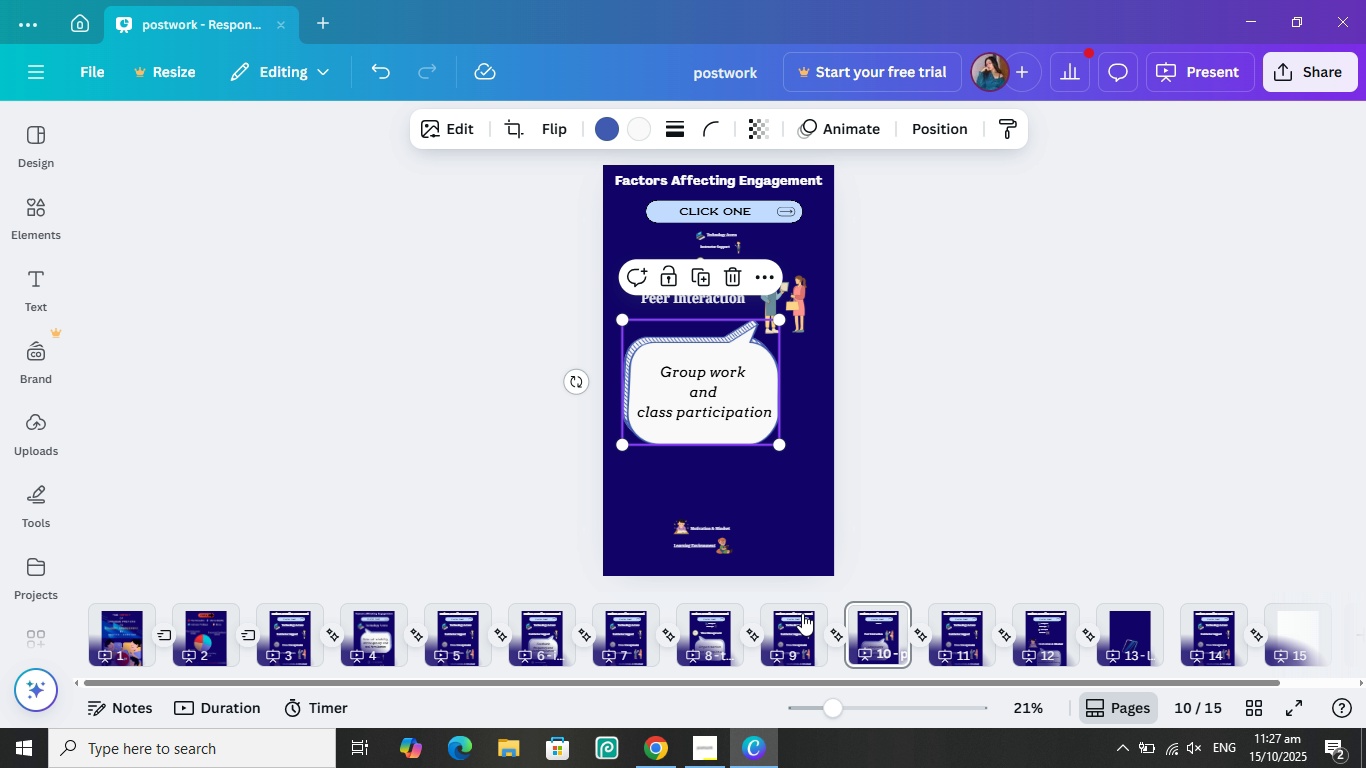 
left_click([788, 619])
 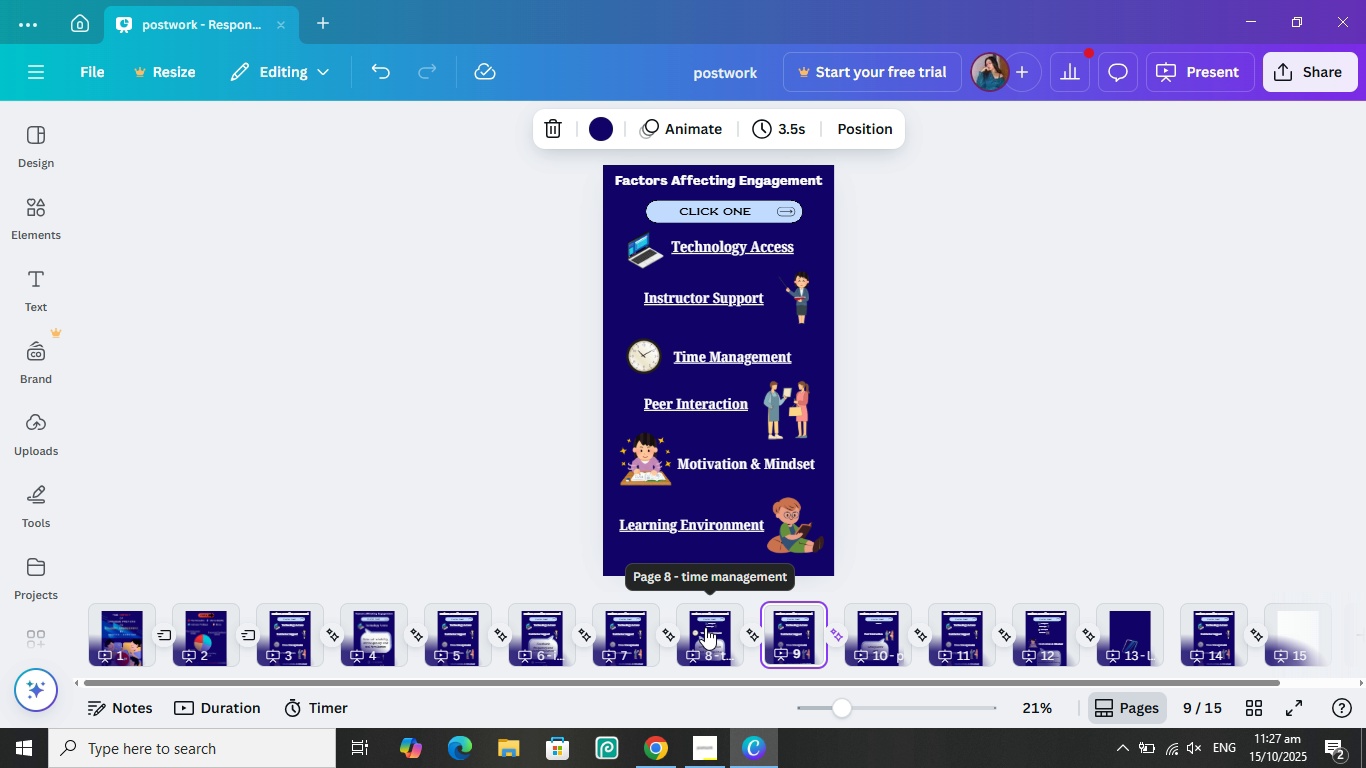 
left_click([705, 627])
 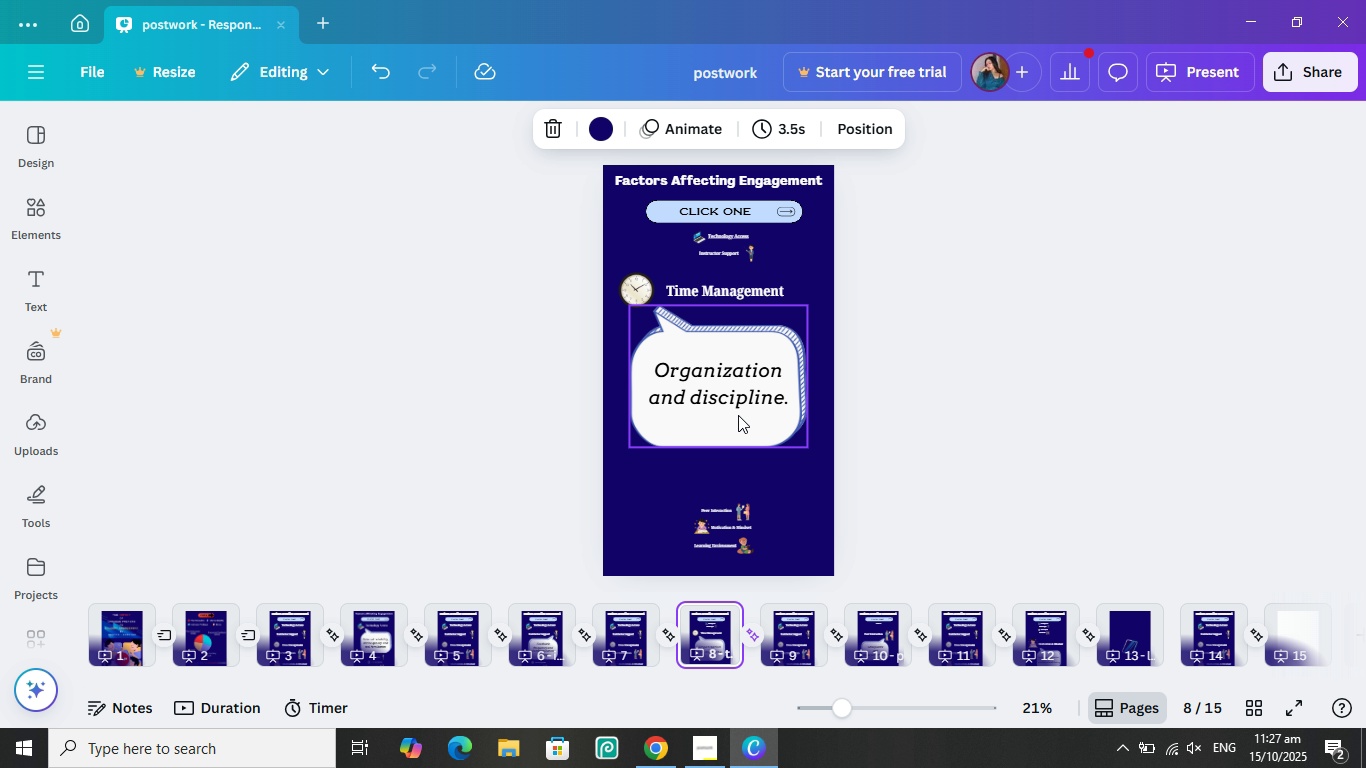 
left_click([738, 415])
 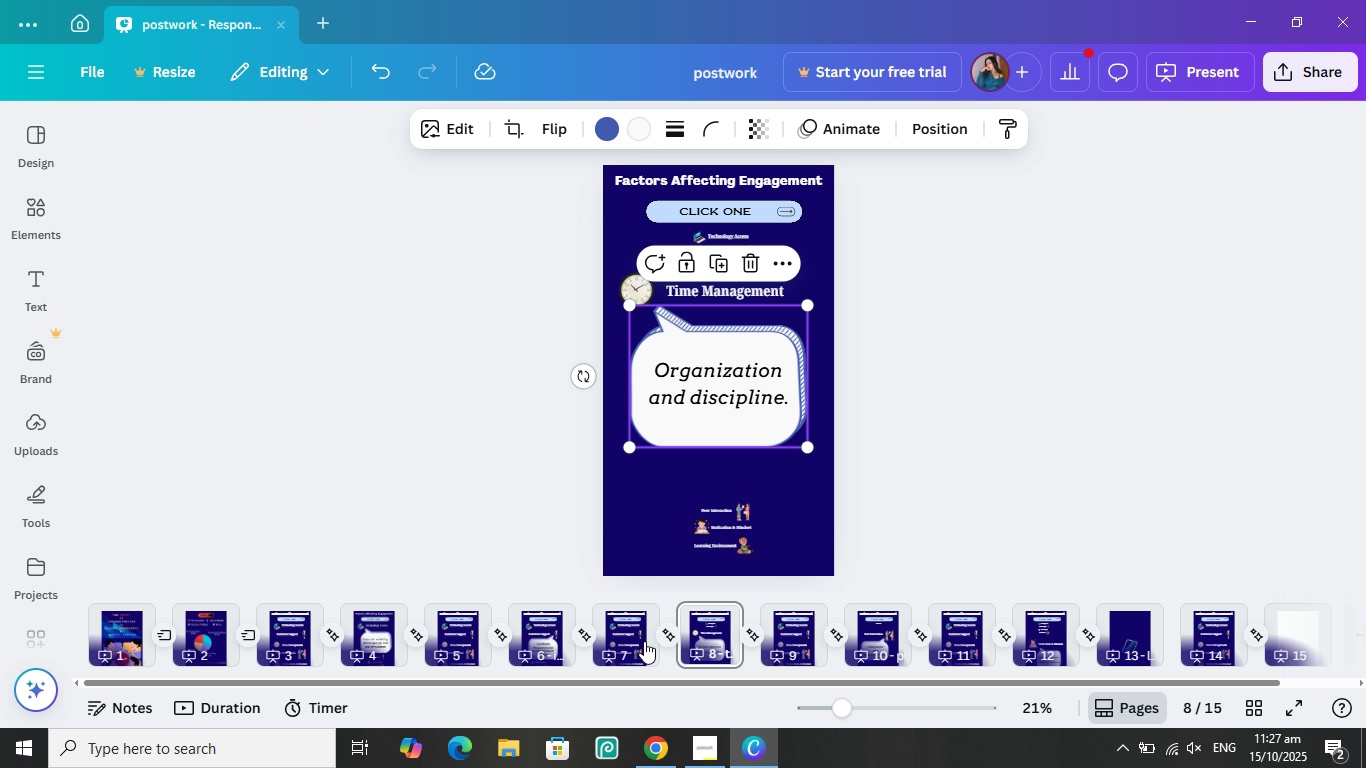 
left_click([634, 634])
 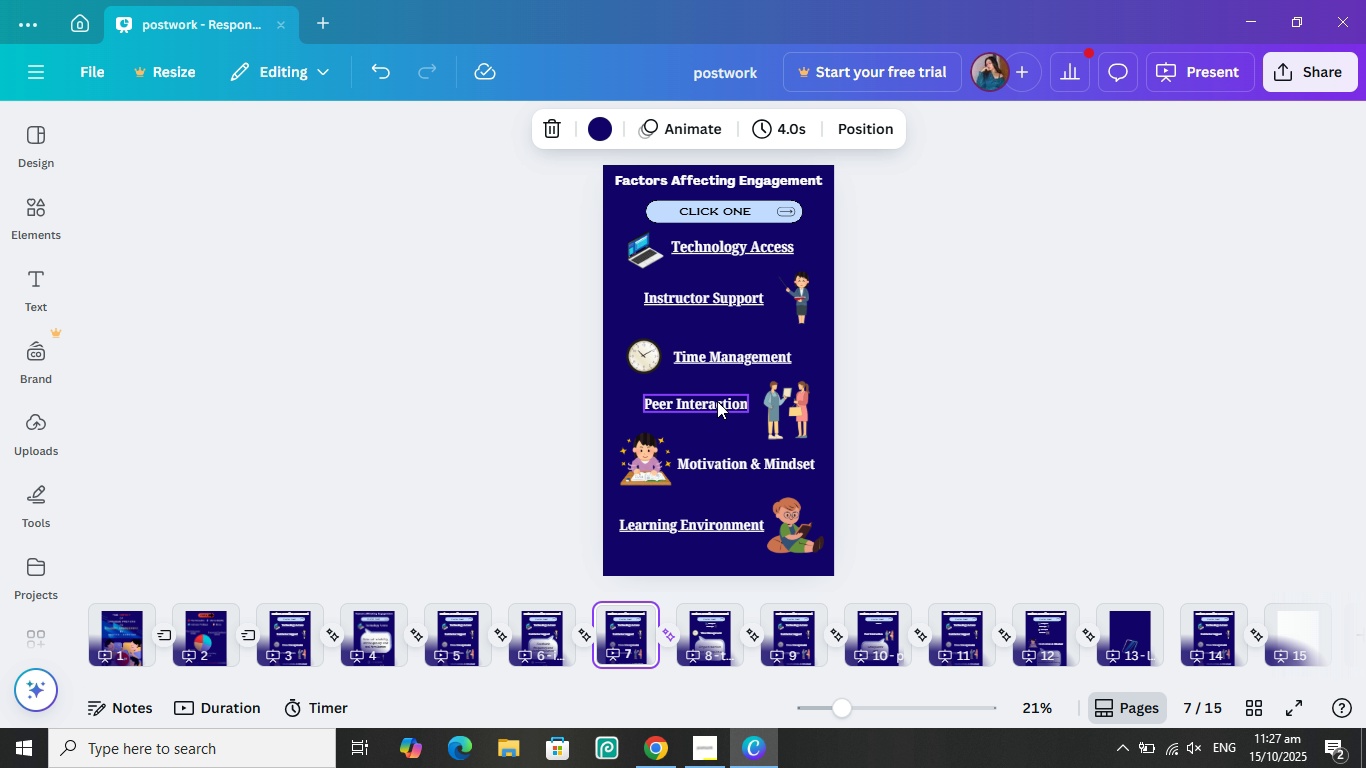 
wait(7.73)
 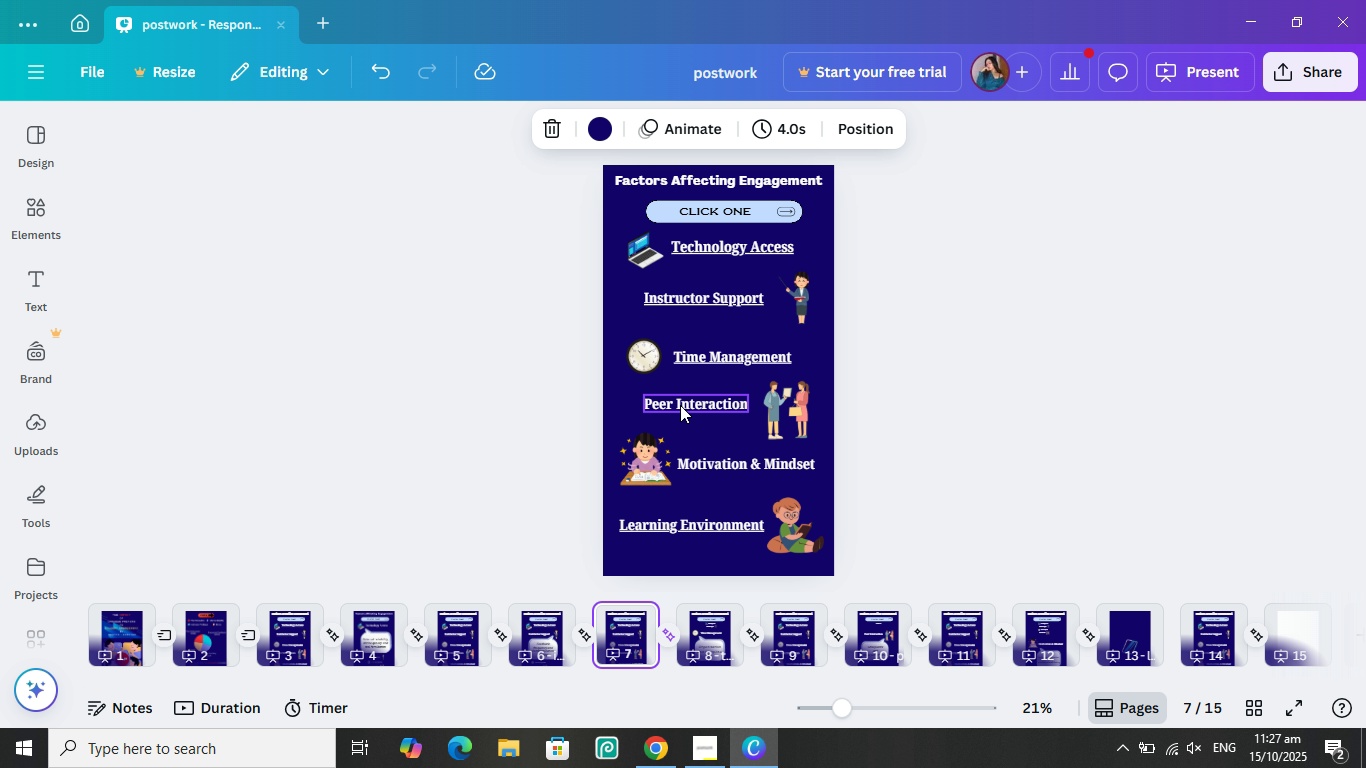 
mouse_move([656, 409])
 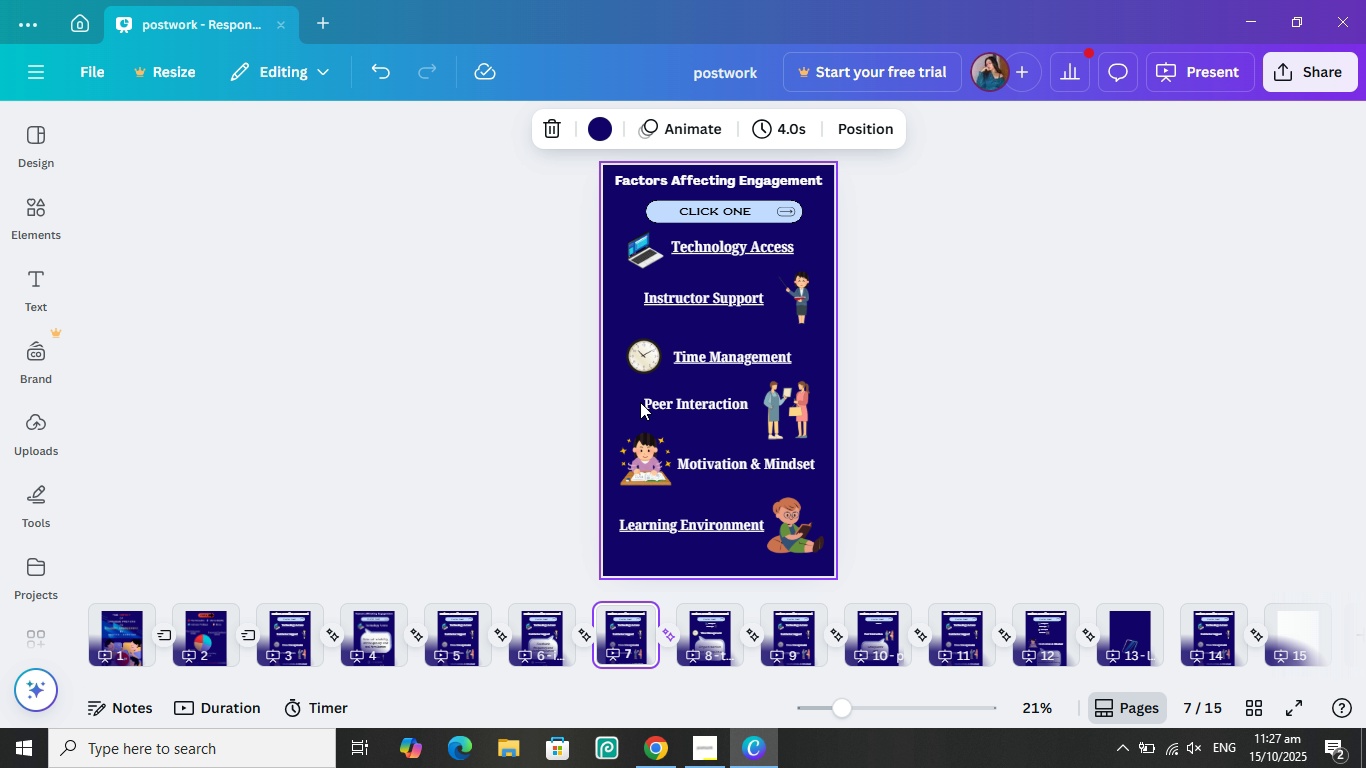 
left_click_drag(start_coordinate=[637, 402], to_coordinate=[787, 410])
 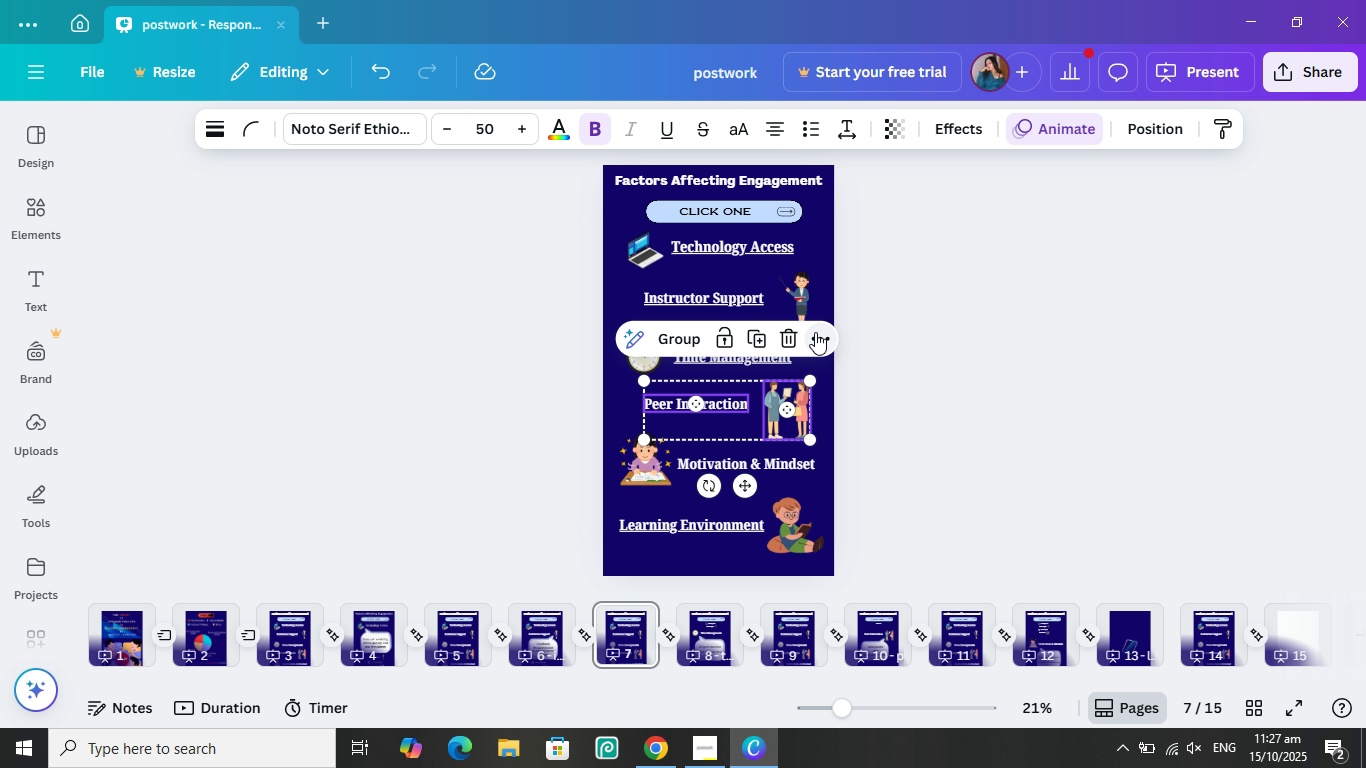 
left_click([815, 332])
 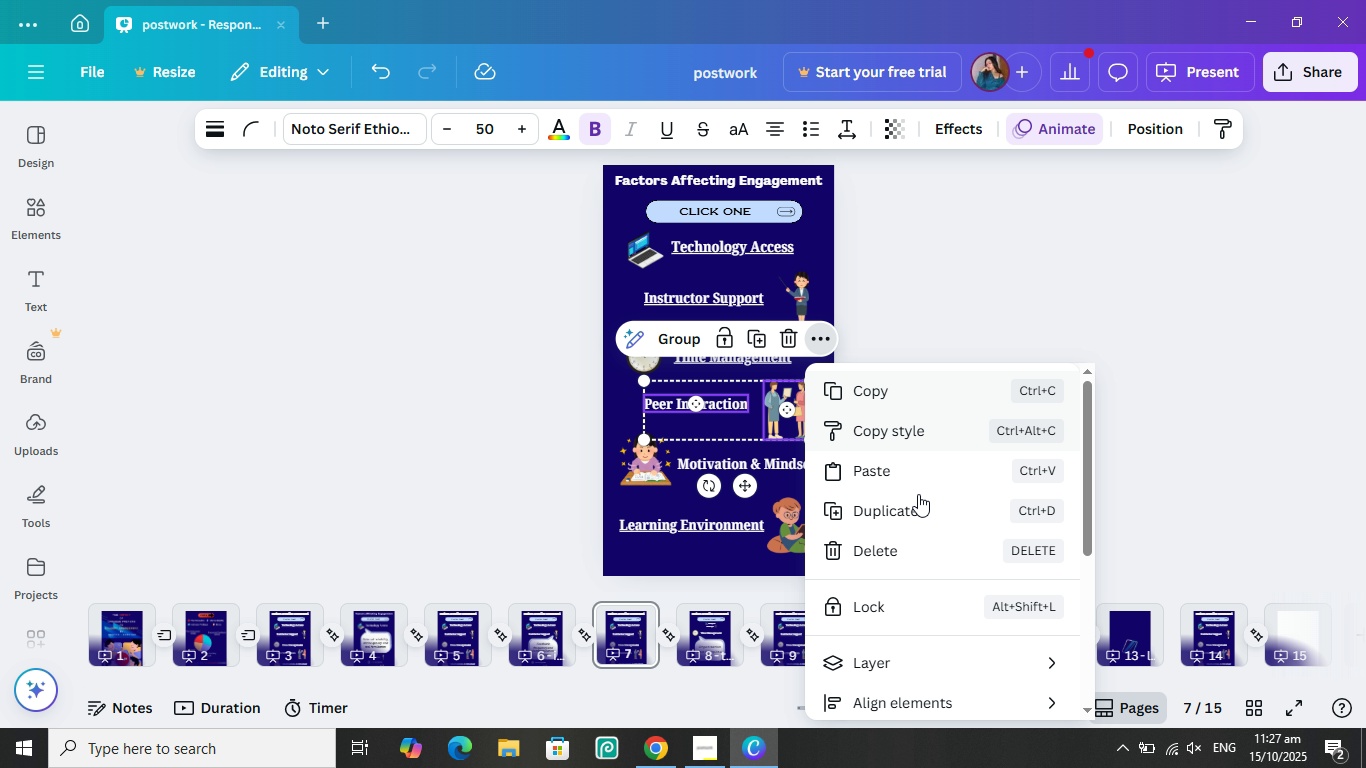 
scroll: coordinate [907, 639], scroll_direction: down, amount: 1.0
 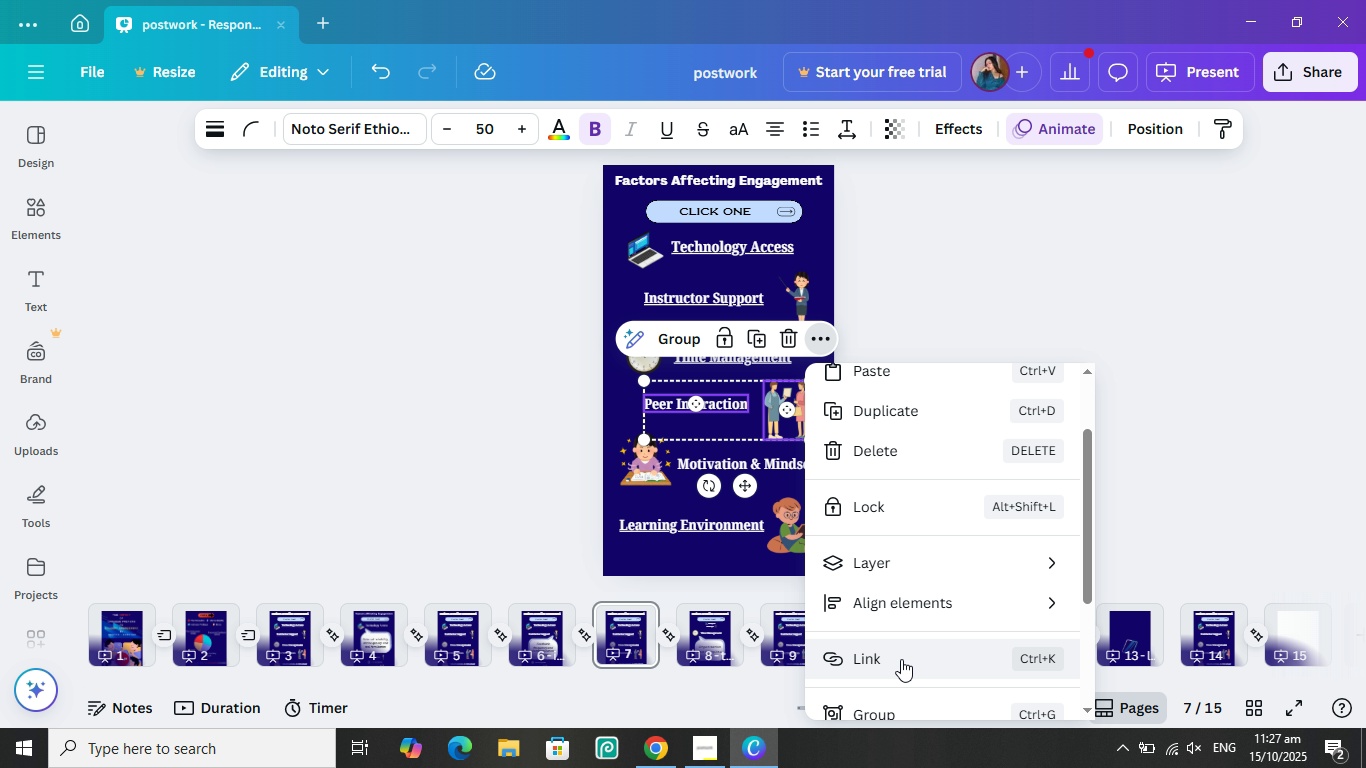 
left_click([901, 659])
 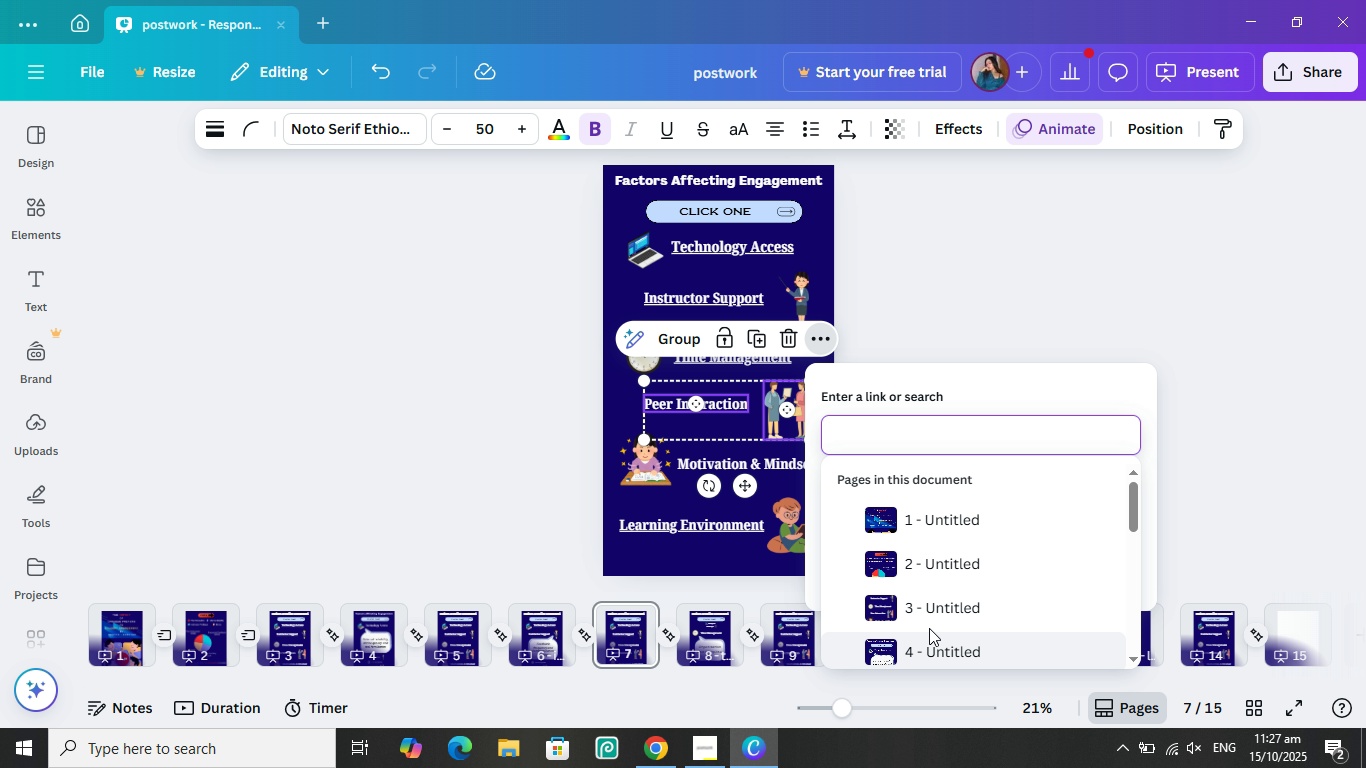 
scroll: coordinate [955, 594], scroll_direction: down, amount: 4.0
 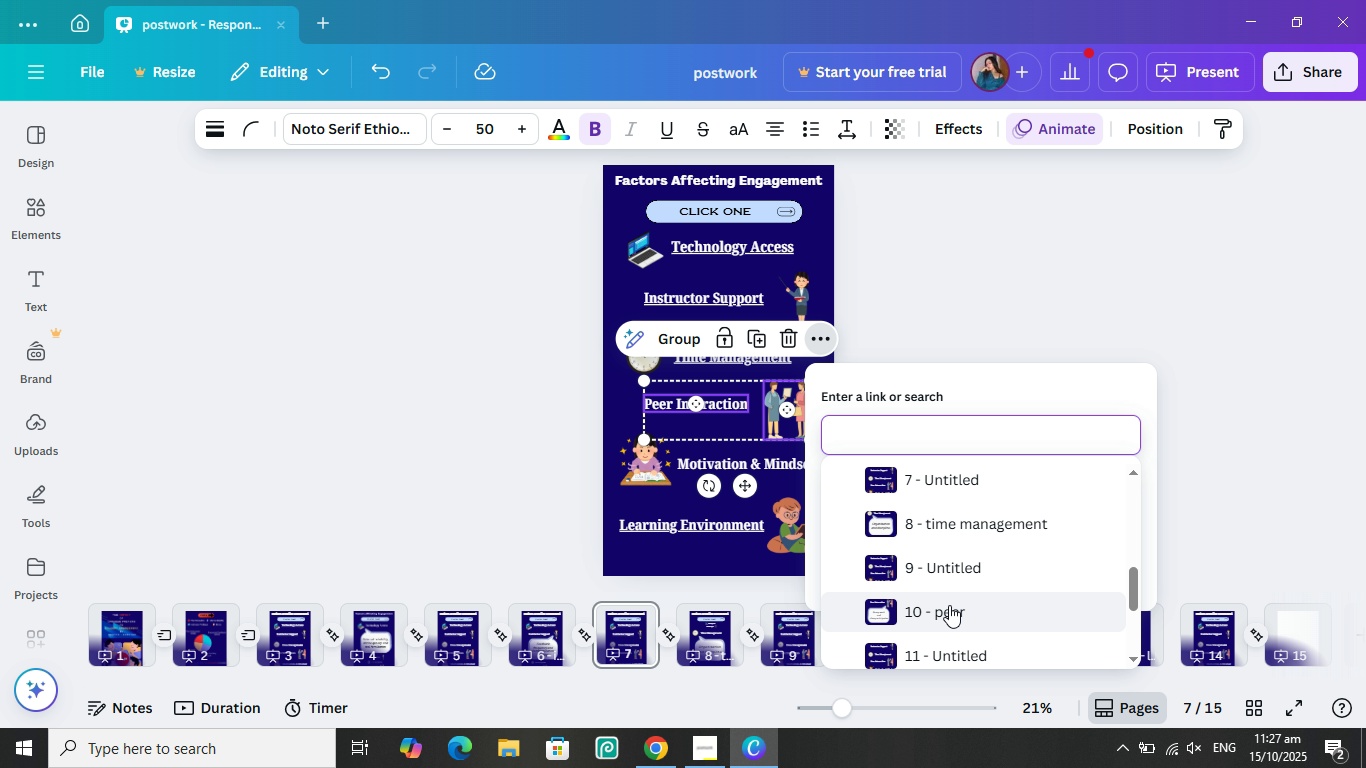 
left_click([949, 605])
 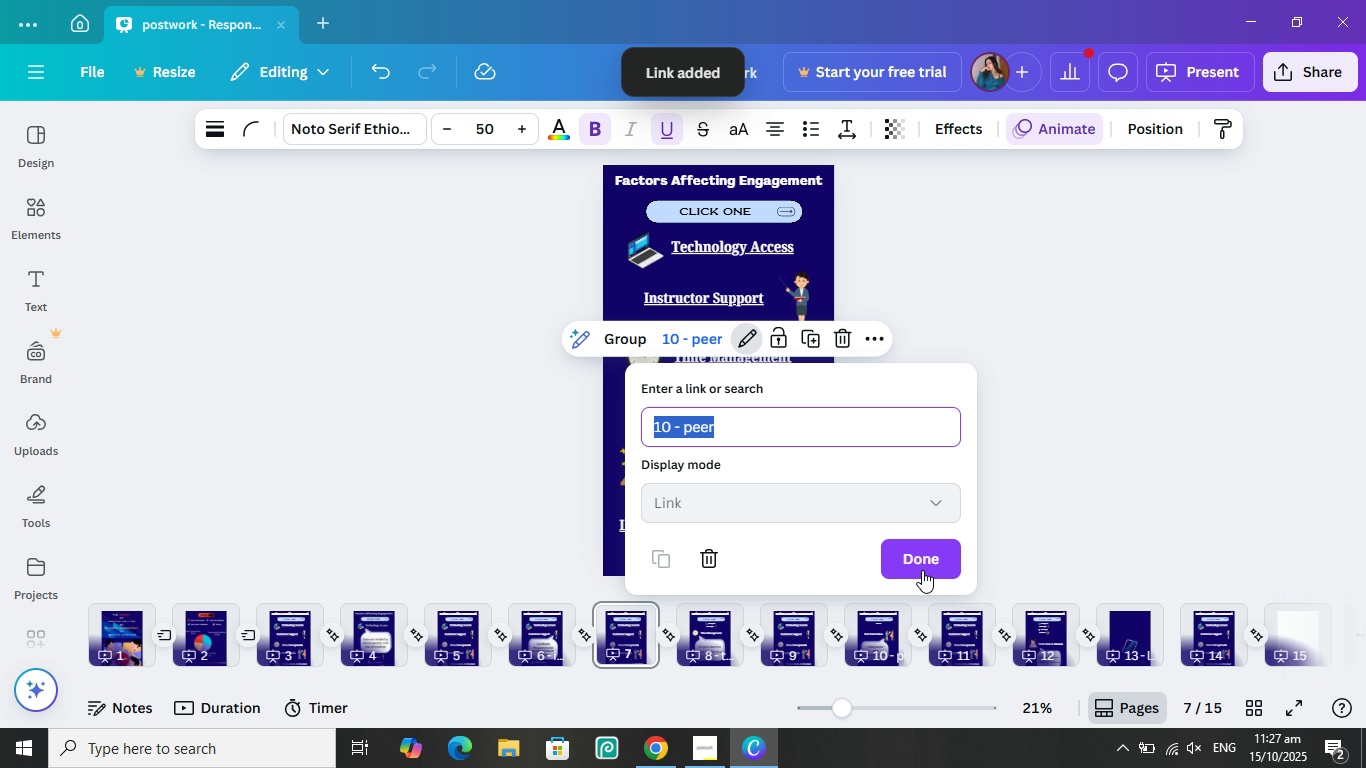 
left_click([919, 562])
 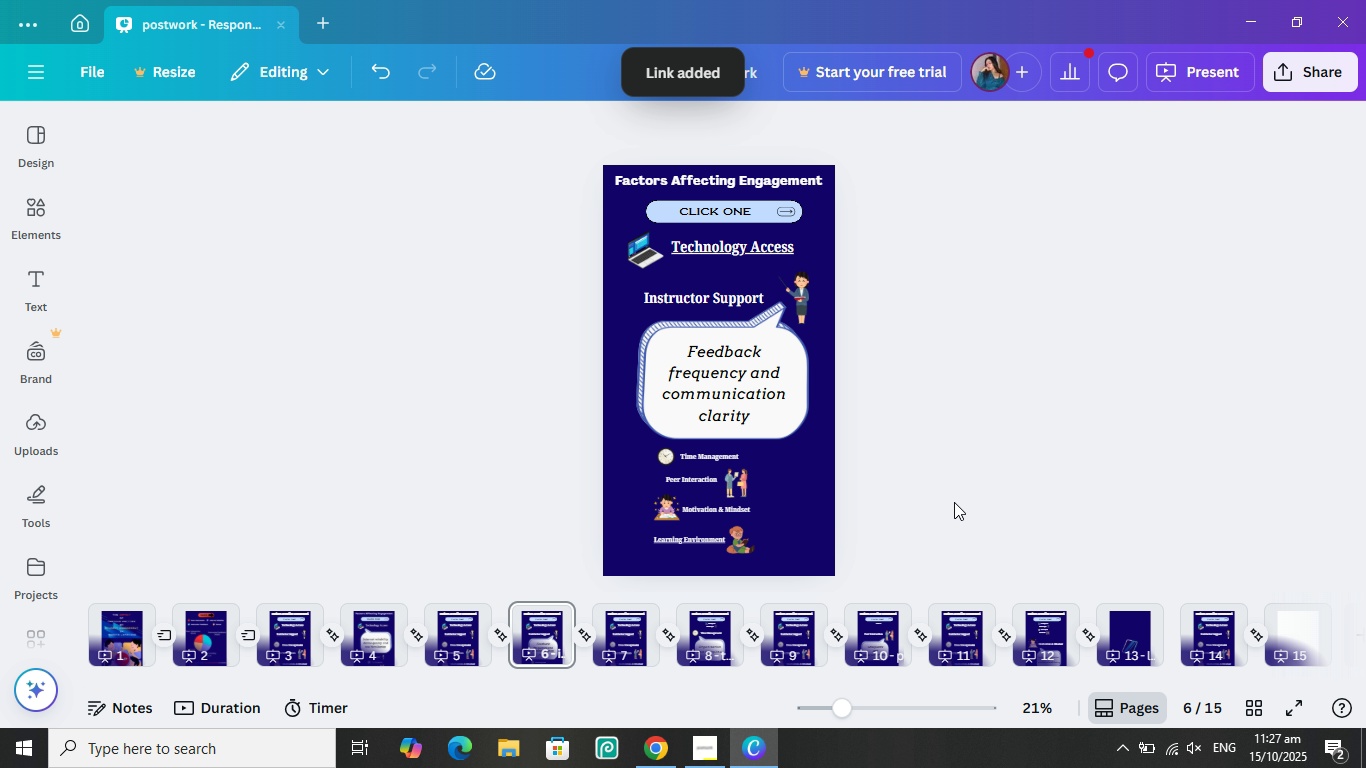 
scroll: coordinate [954, 502], scroll_direction: up, amount: 3.0
 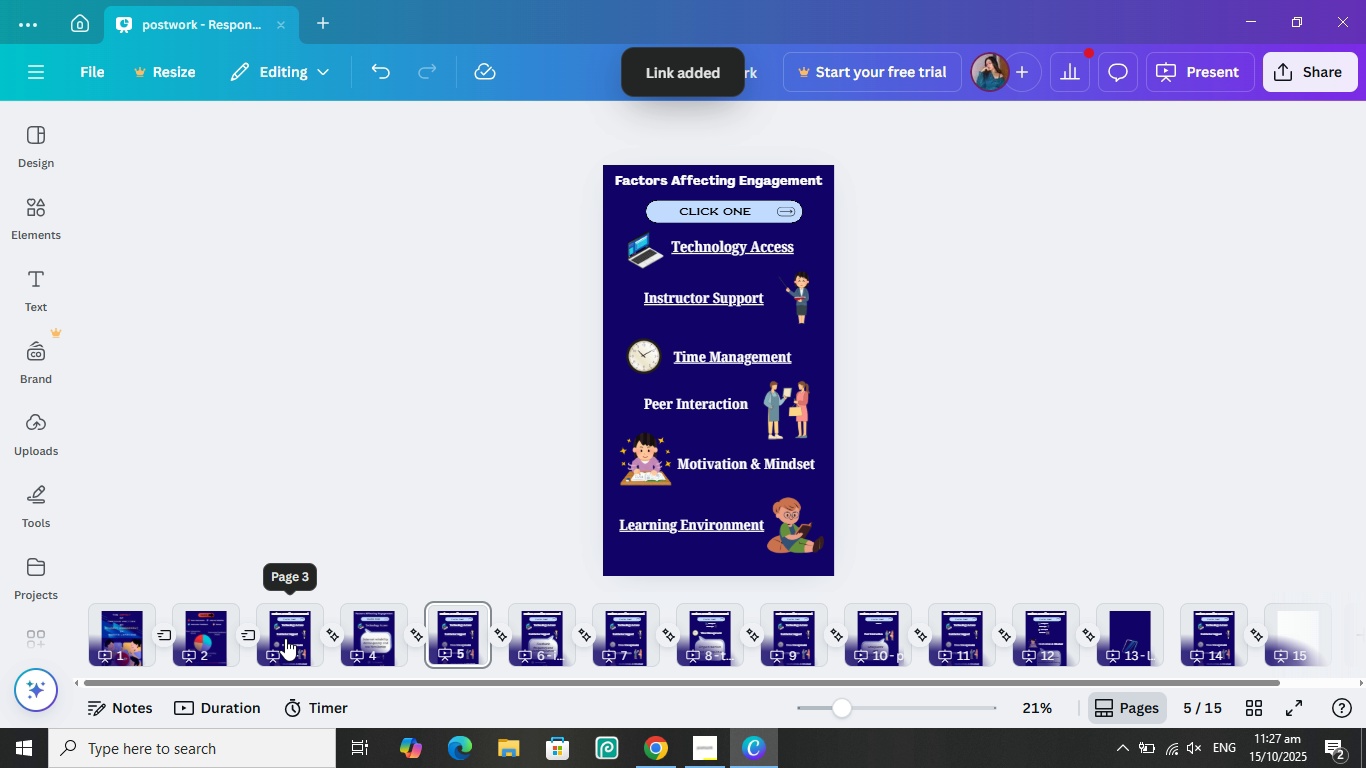 
left_click([285, 638])
 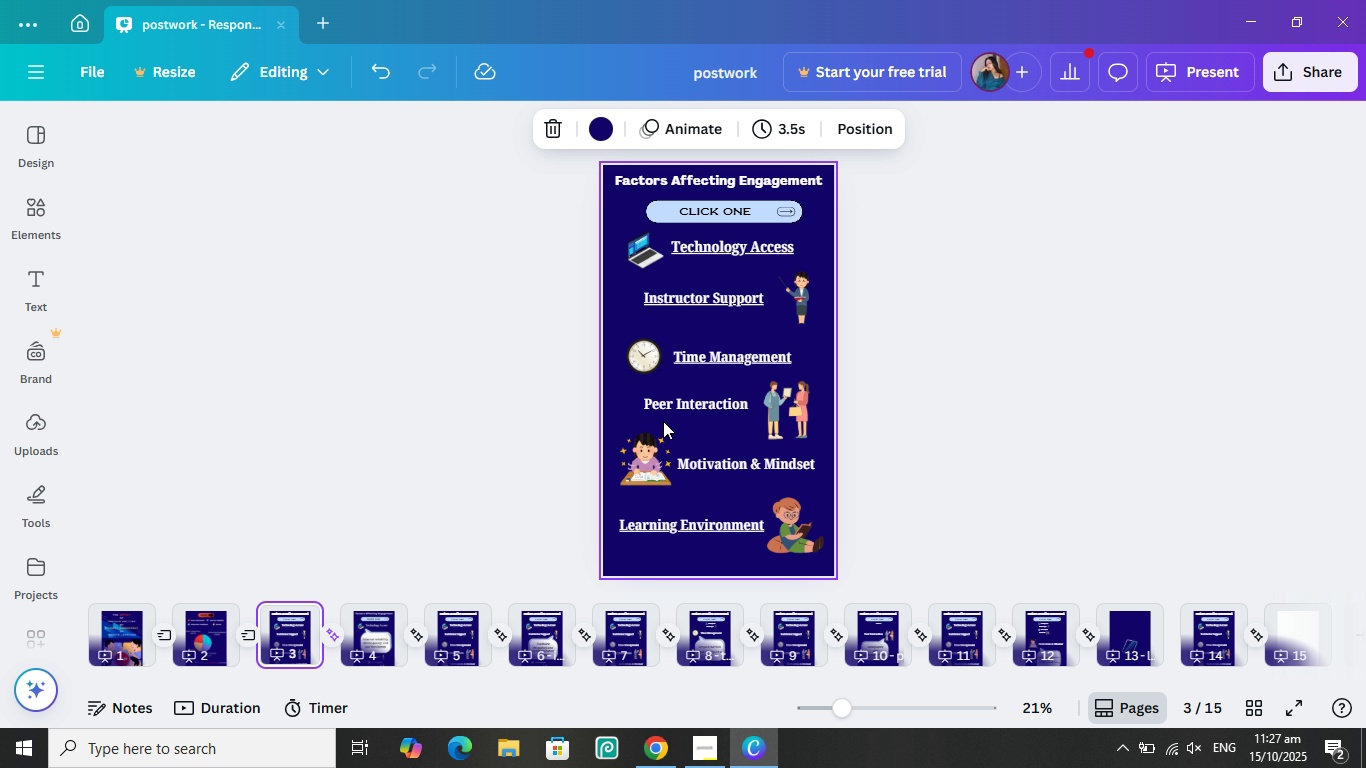 
scroll: coordinate [971, 619], scroll_direction: down, amount: 4.0
 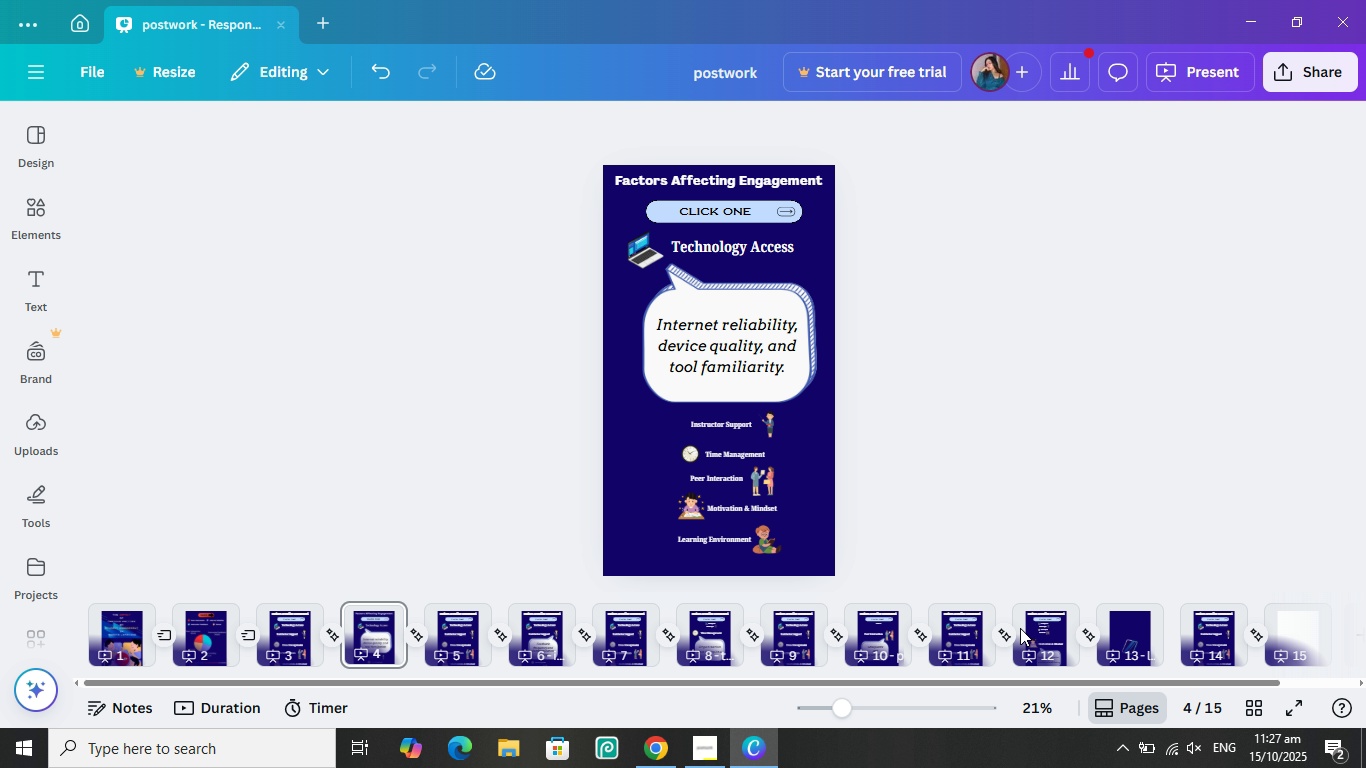 
left_click([1050, 630])
 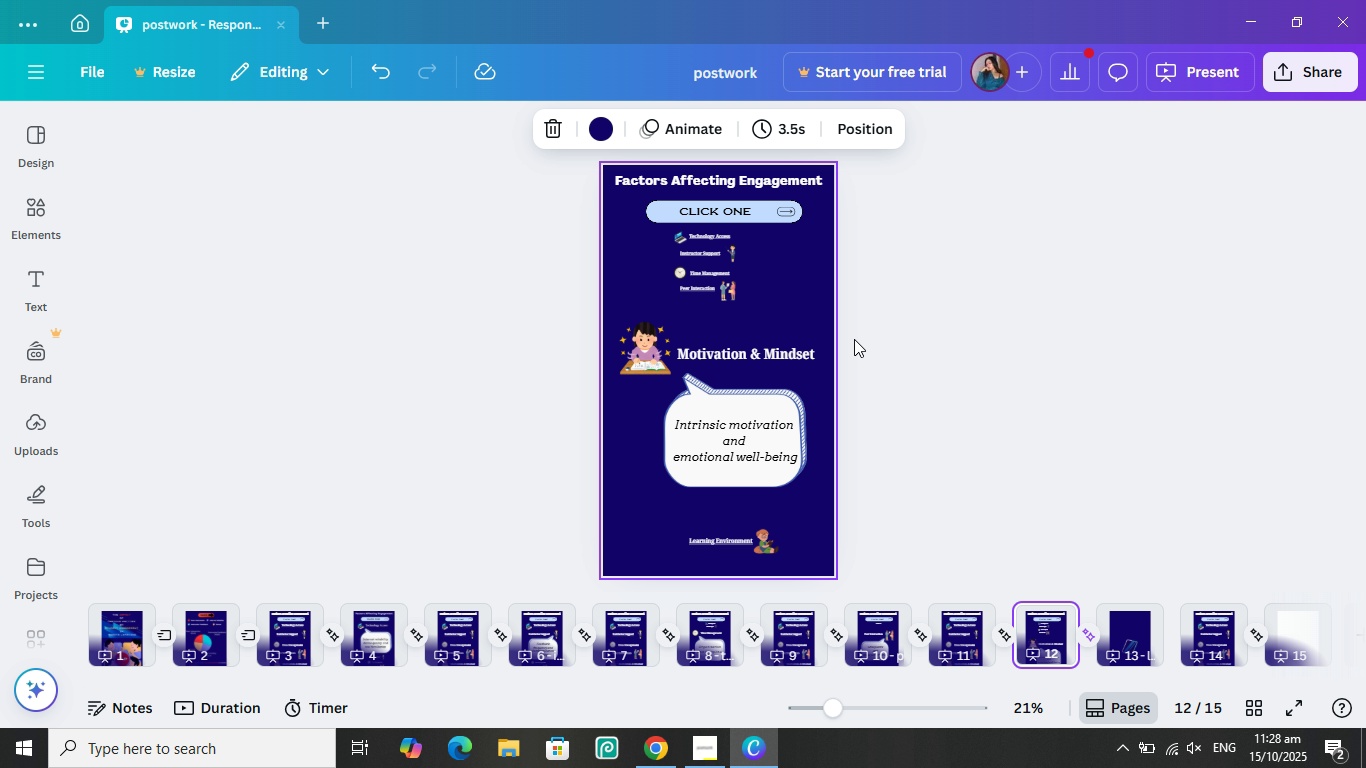 
scroll: coordinate [1003, 405], scroll_direction: down, amount: 1.0
 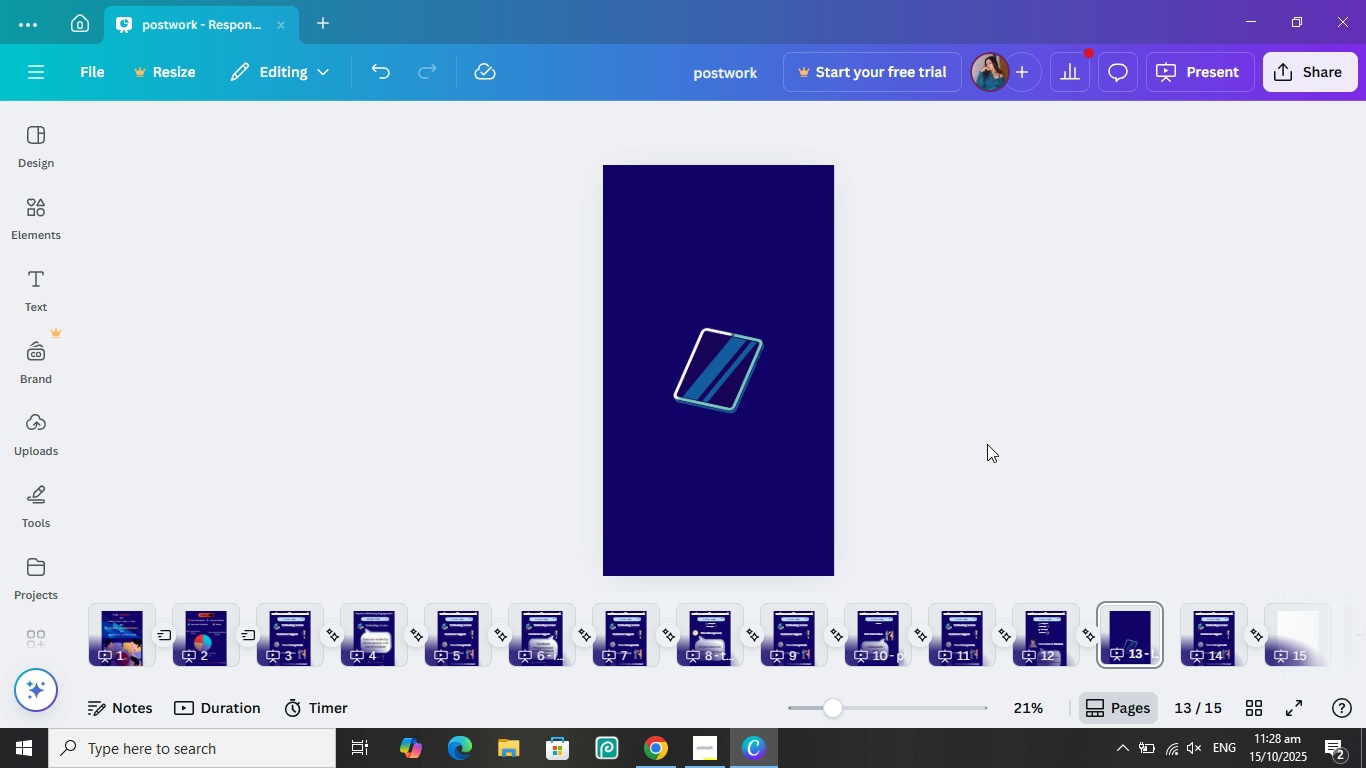 
scroll: coordinate [1033, 459], scroll_direction: up, amount: 1.0
 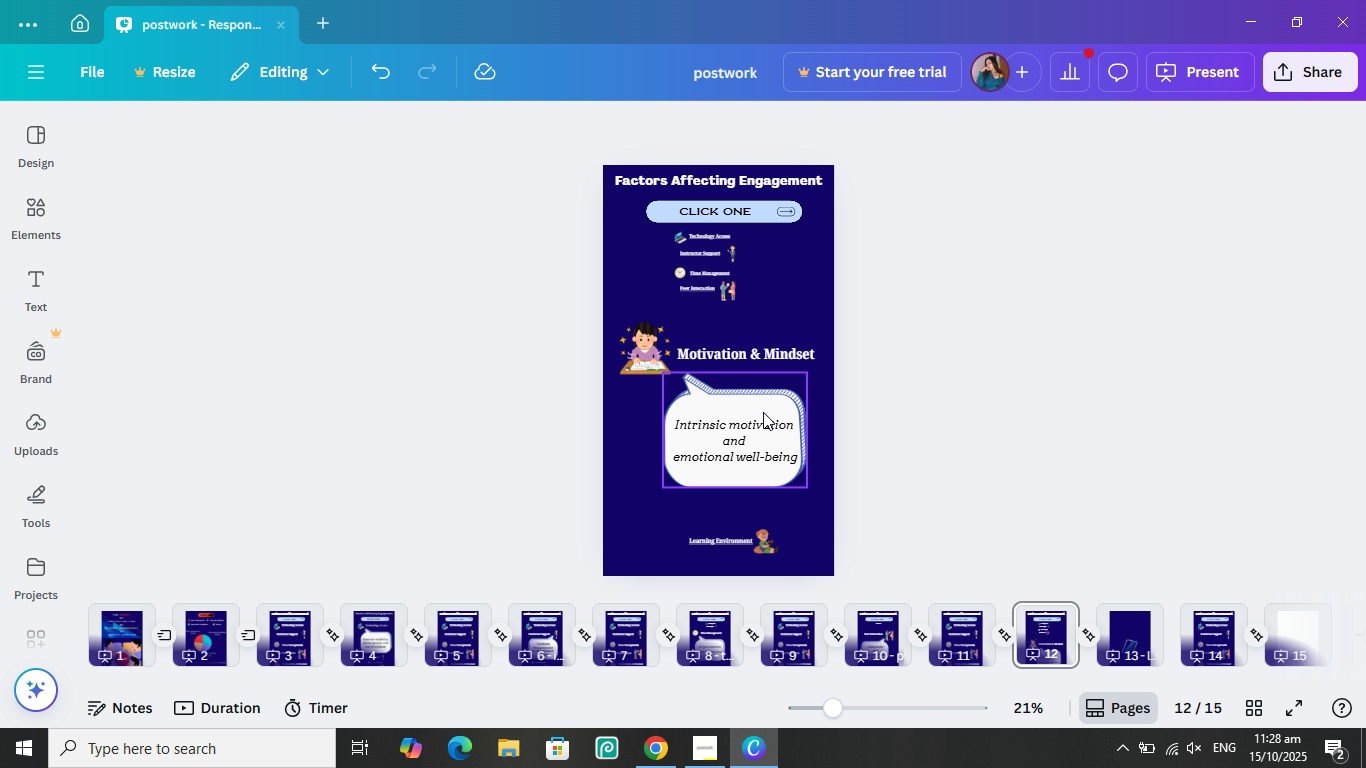 
left_click([763, 412])
 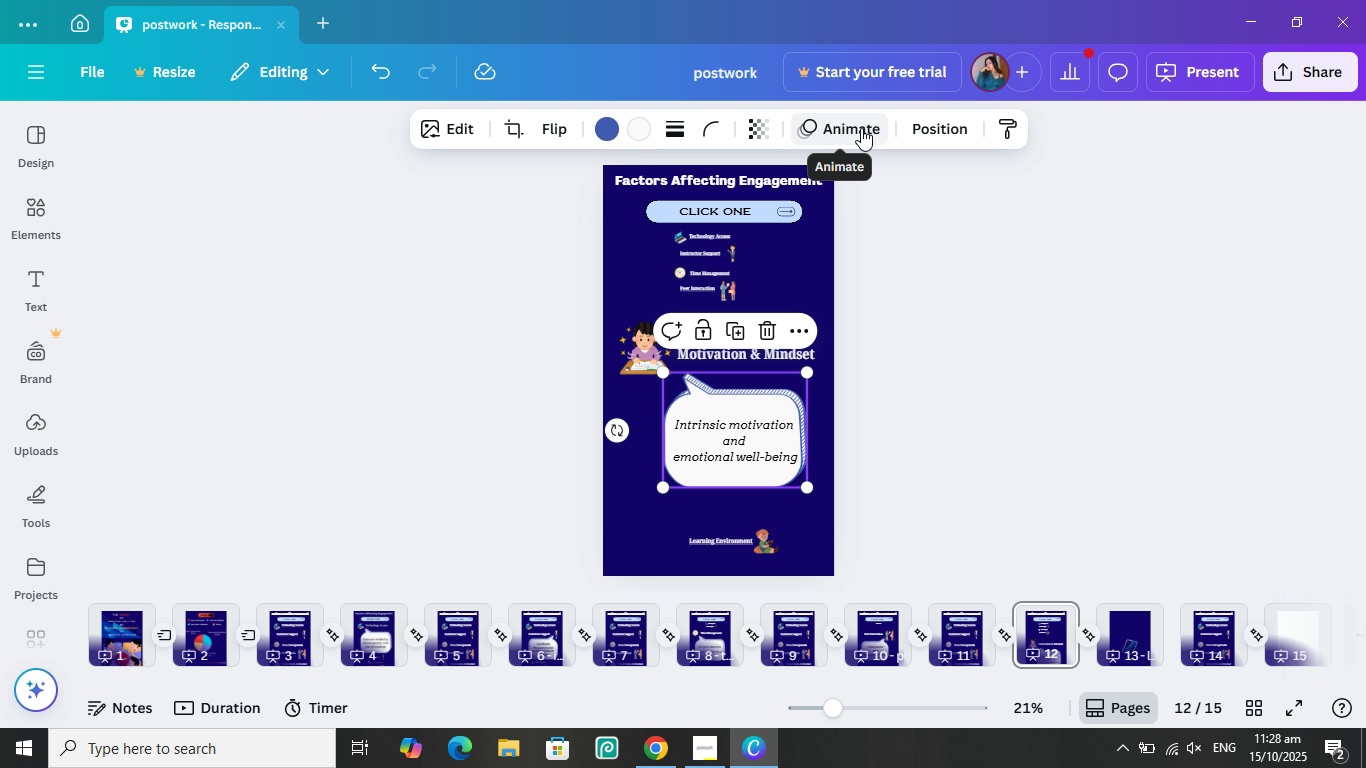 
left_click([855, 132])
 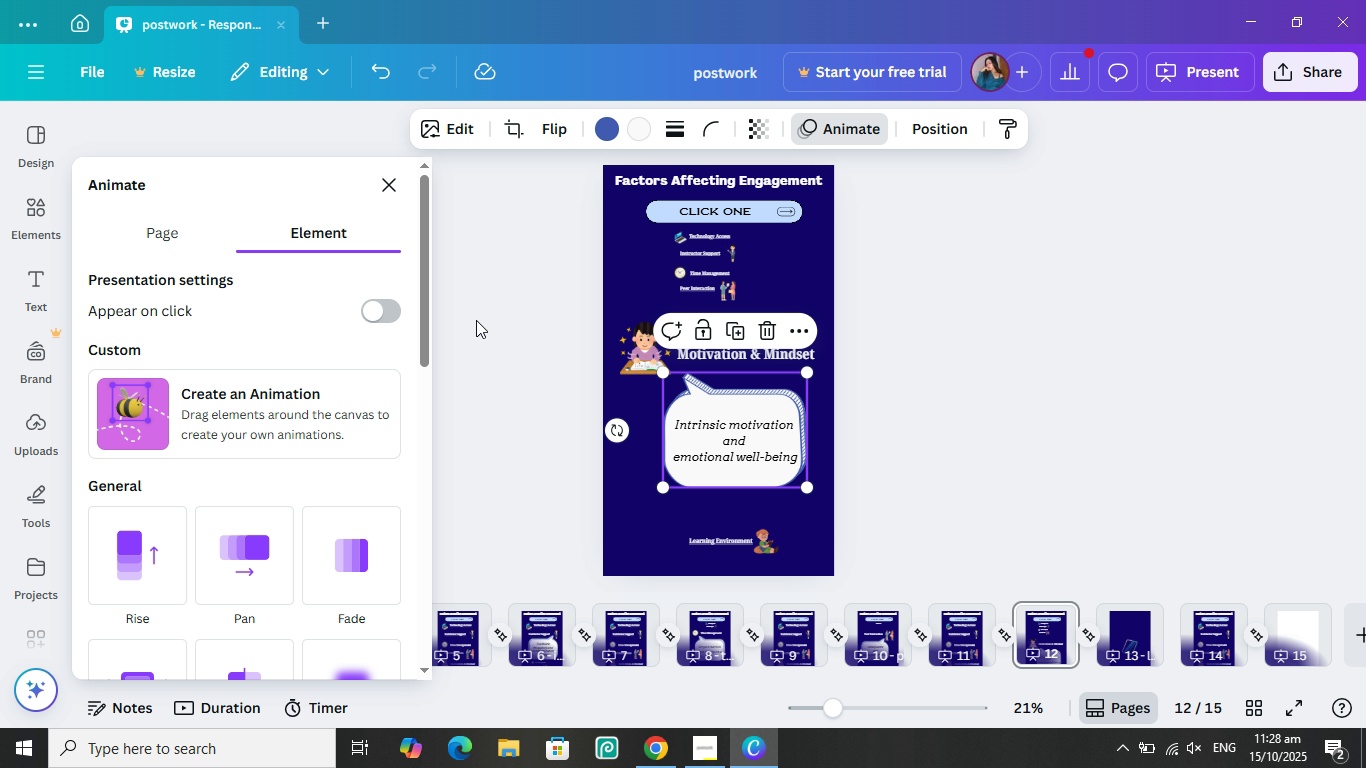 
scroll: coordinate [342, 370], scroll_direction: down, amount: 4.0
 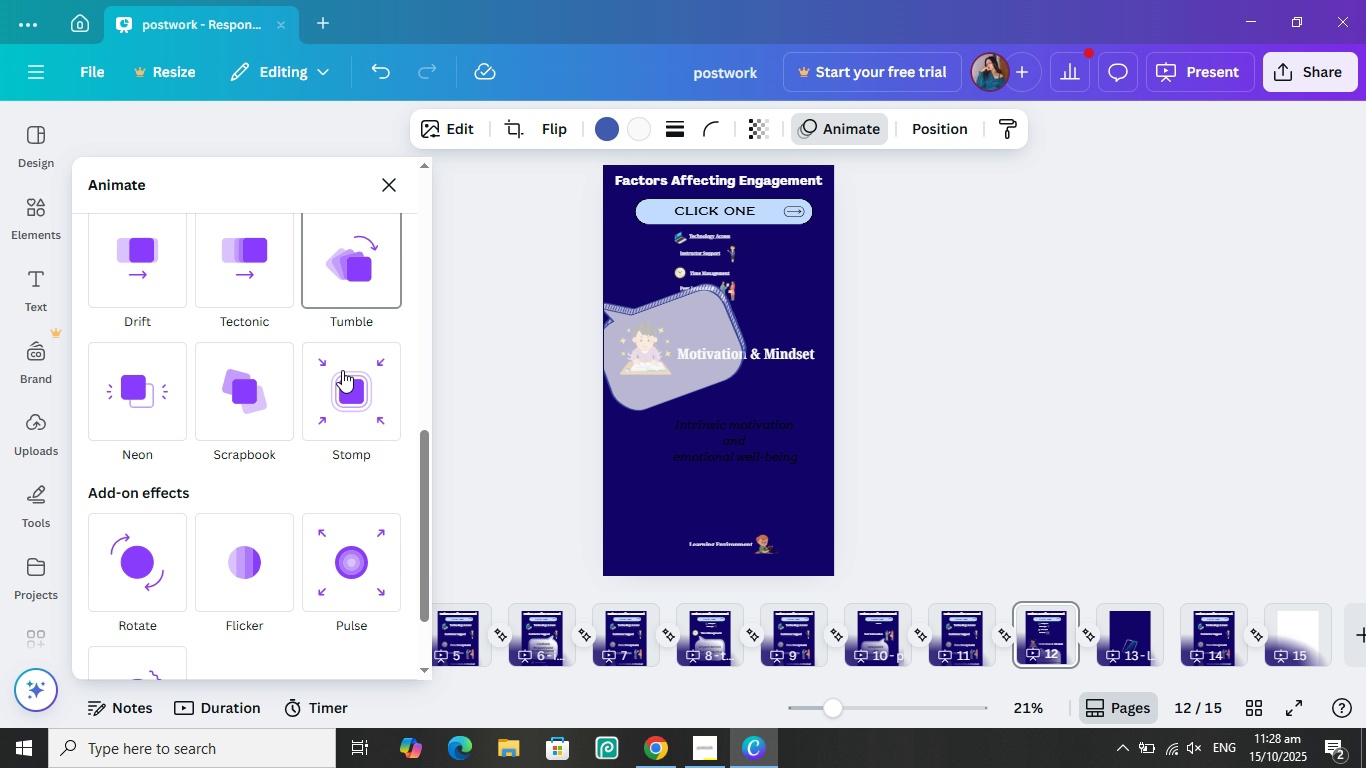 
scroll: coordinate [342, 370], scroll_direction: up, amount: 3.0
 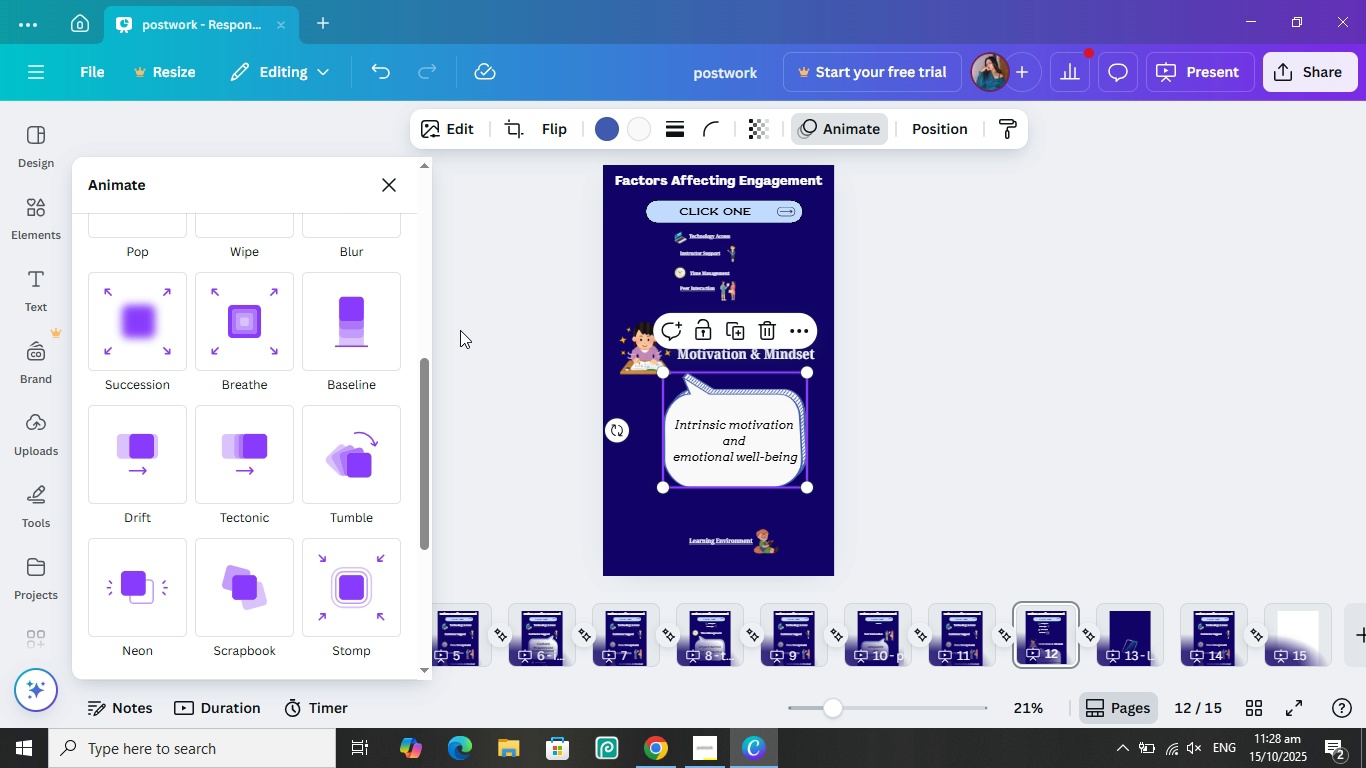 
scroll: coordinate [340, 381], scroll_direction: down, amount: 8.0
 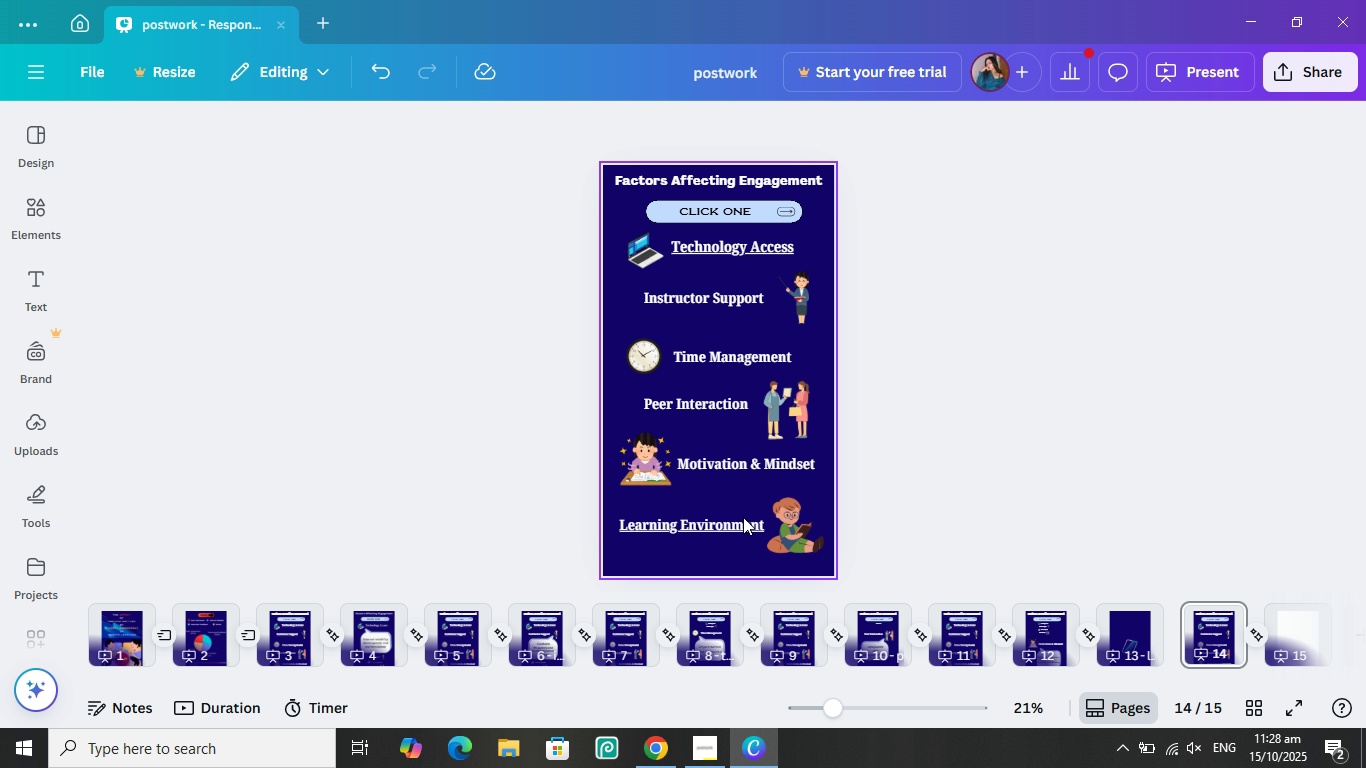 
scroll: coordinate [980, 628], scroll_direction: up, amount: 3.0
 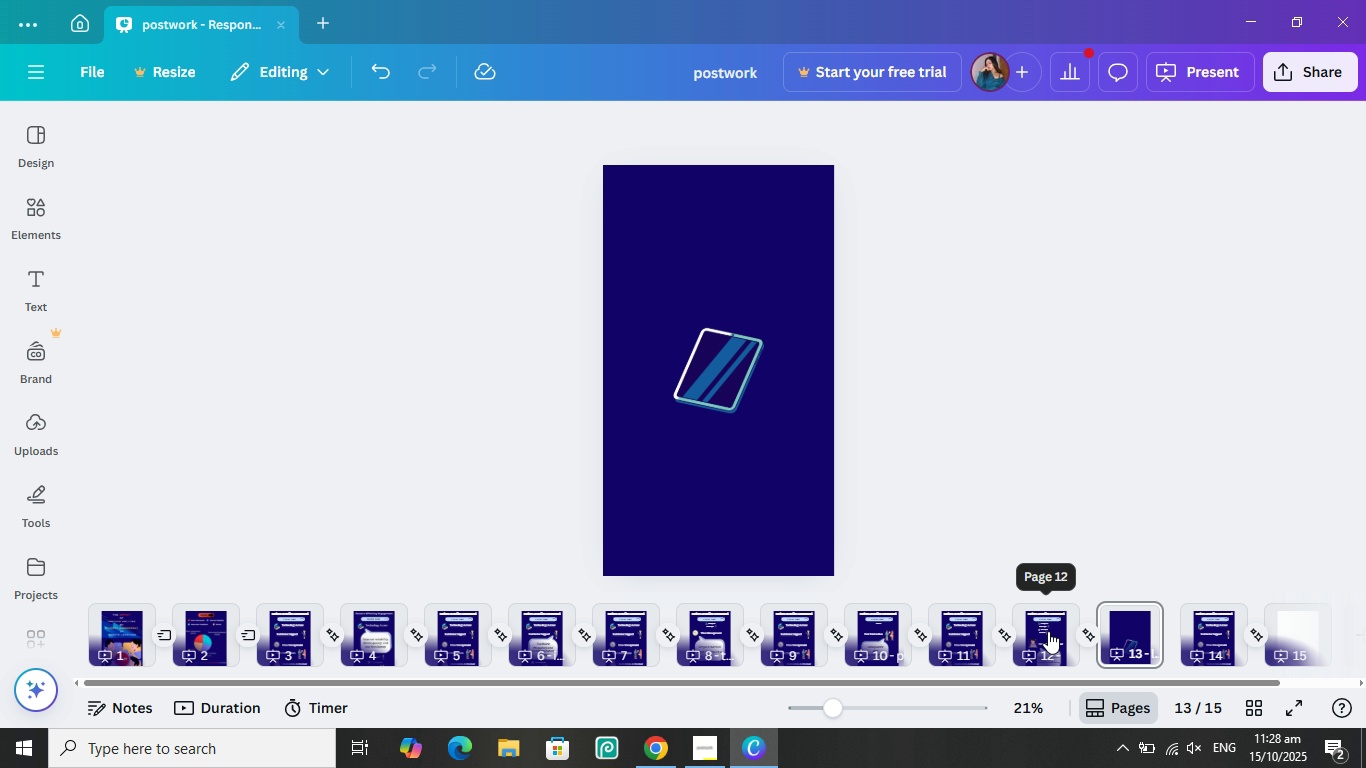 
left_click([1048, 631])
 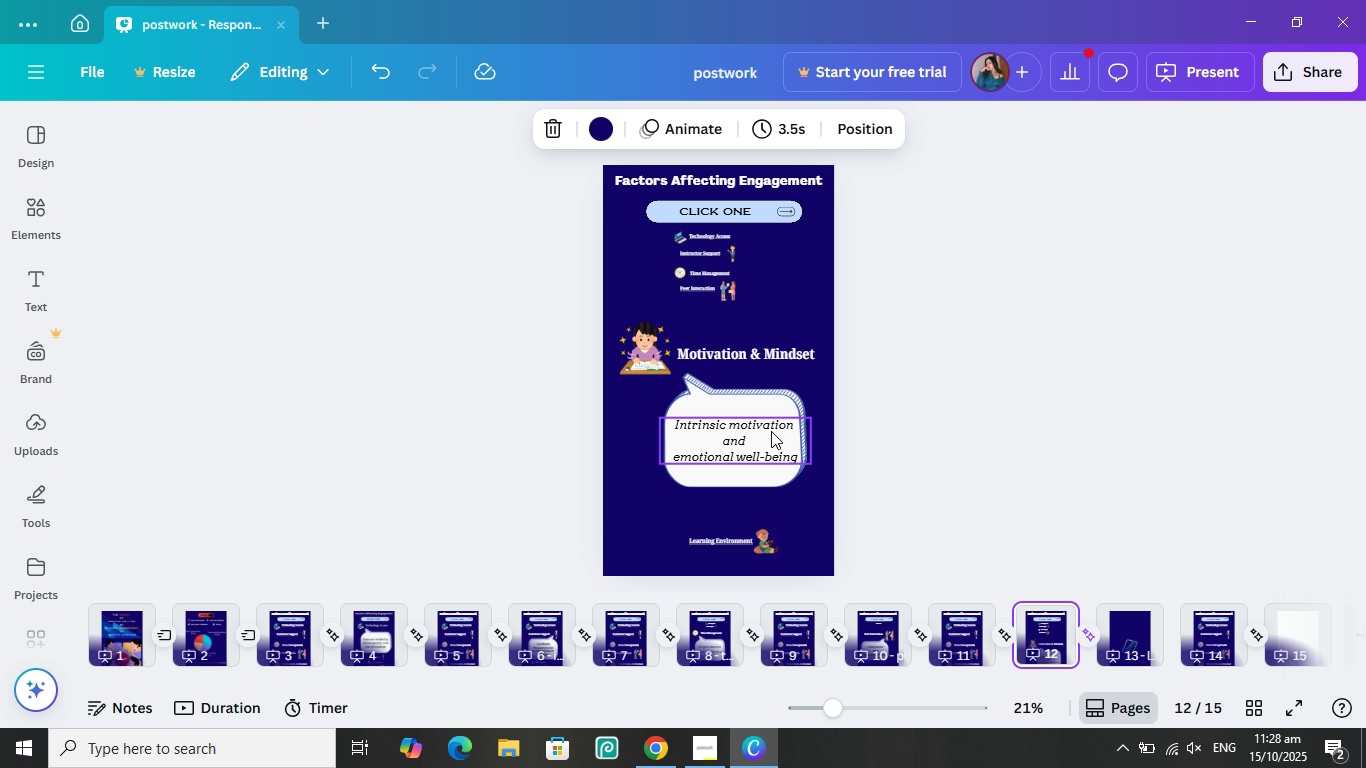 
left_click([773, 416])
 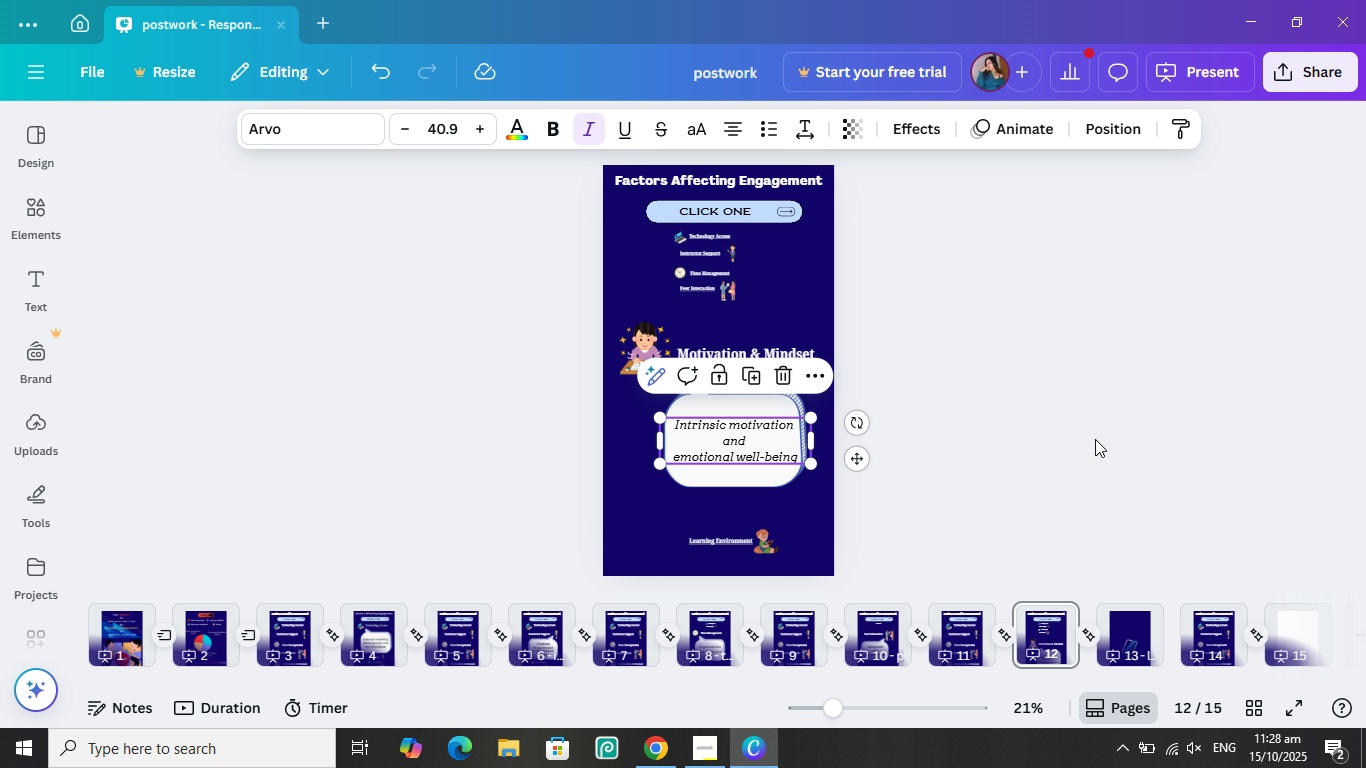 
left_click([1116, 401])
 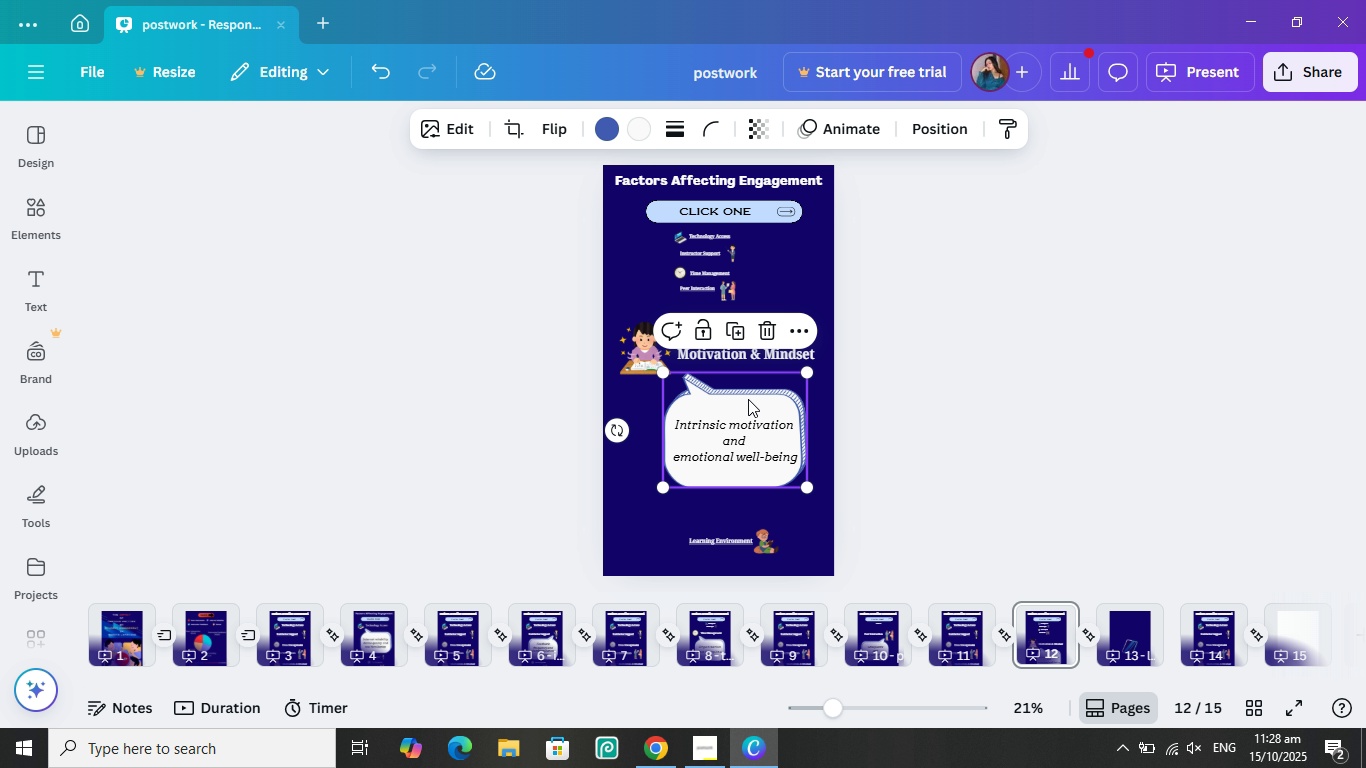 
left_click([748, 399])
 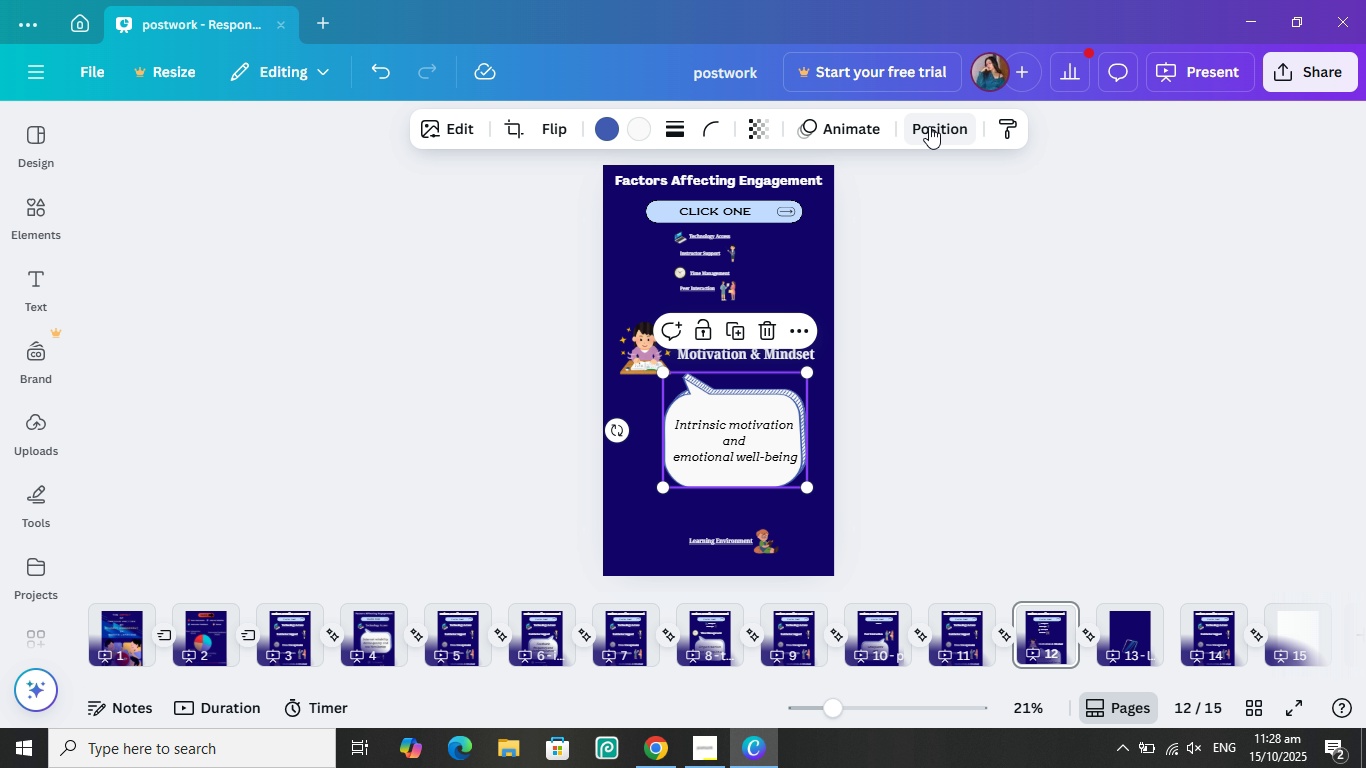 
left_click([924, 126])
 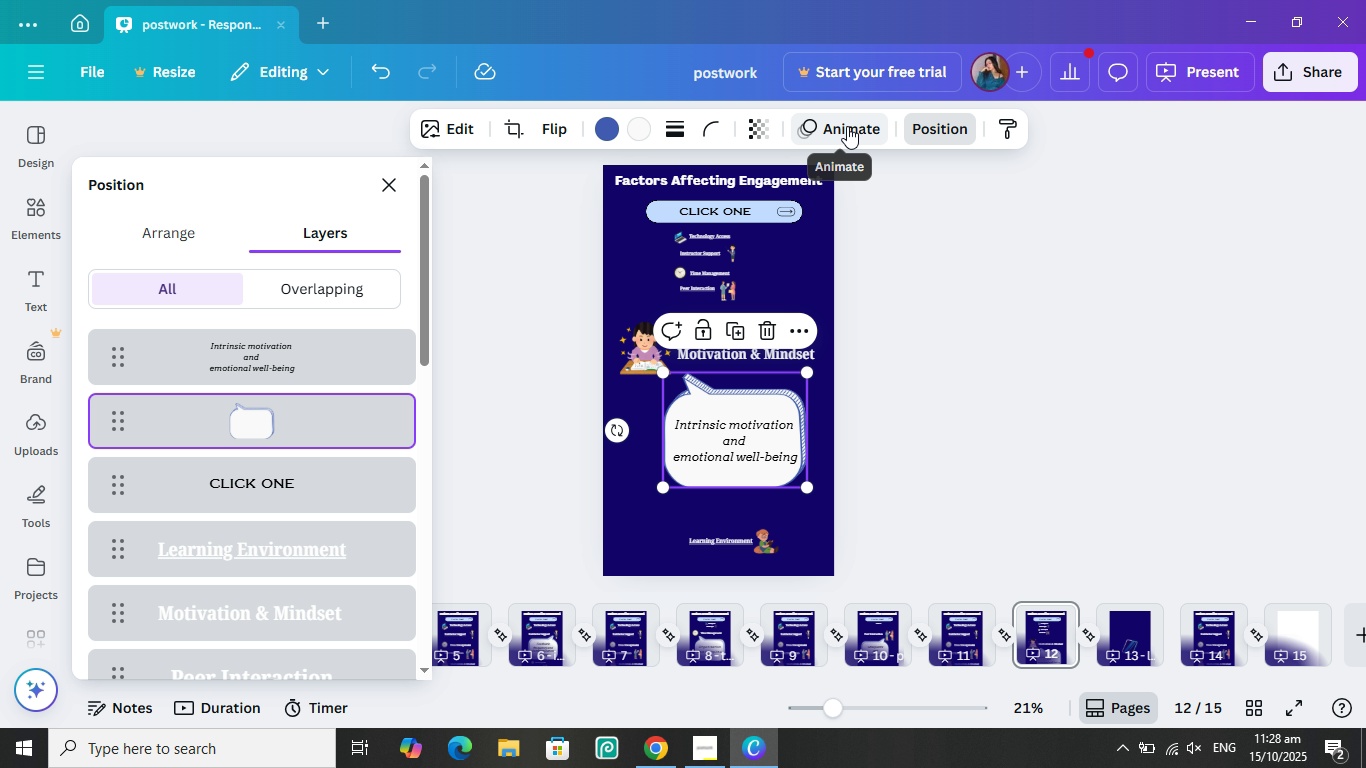 
left_click([847, 126])
 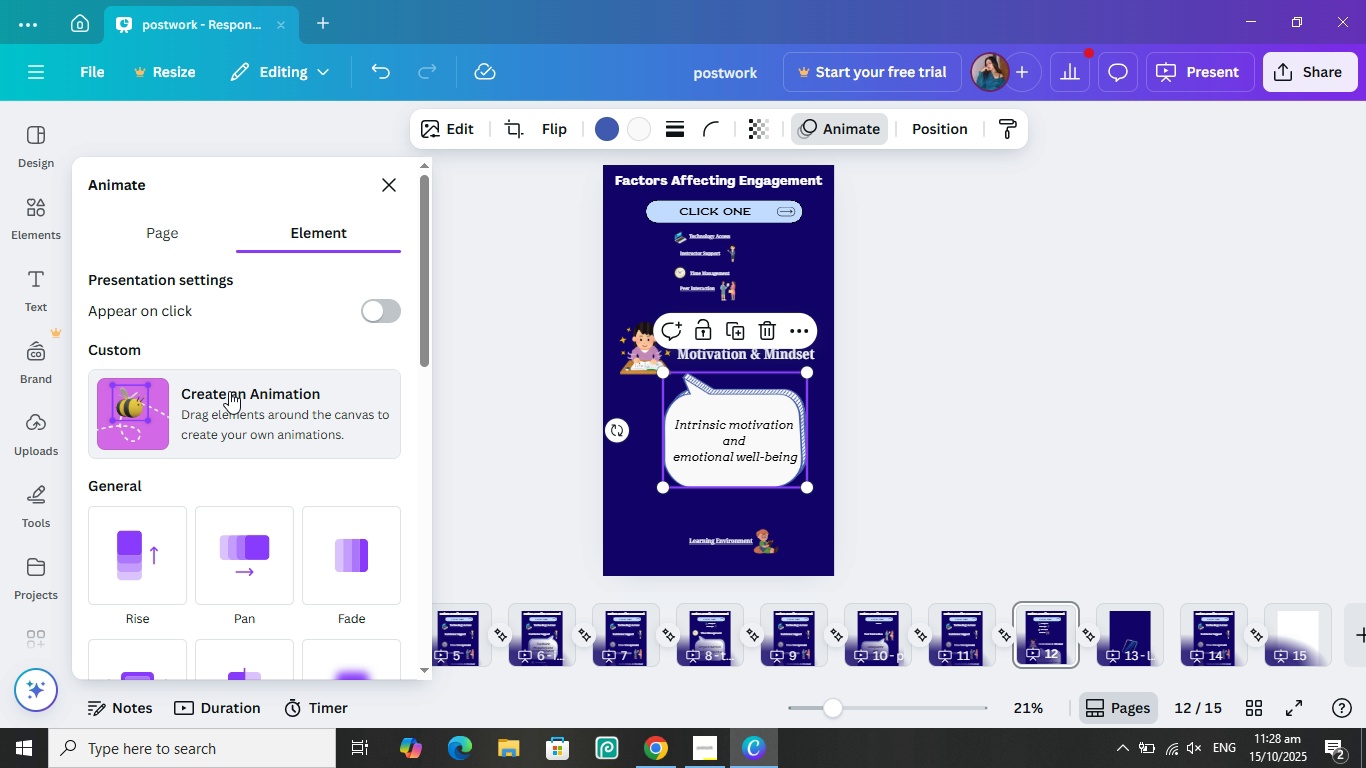 
scroll: coordinate [315, 550], scroll_direction: down, amount: 15.0
 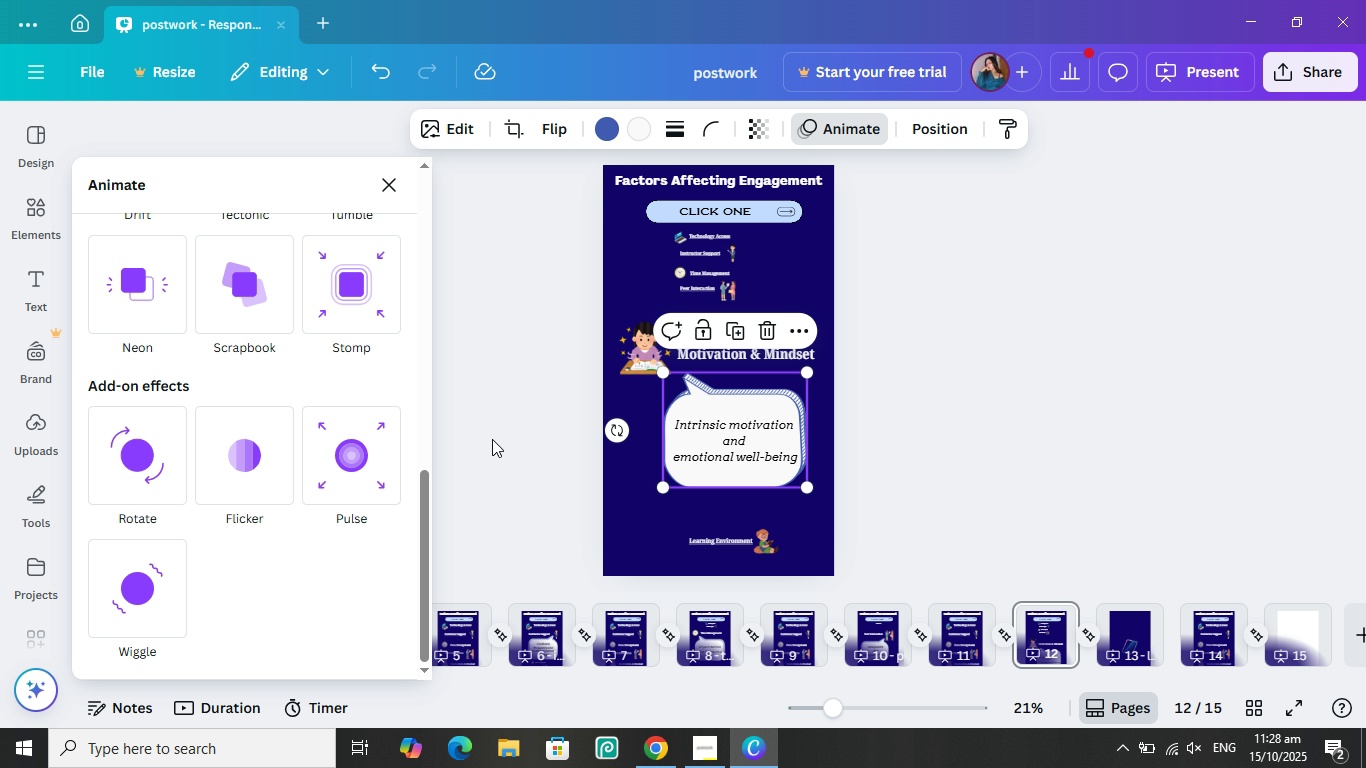 
left_click([492, 439])
 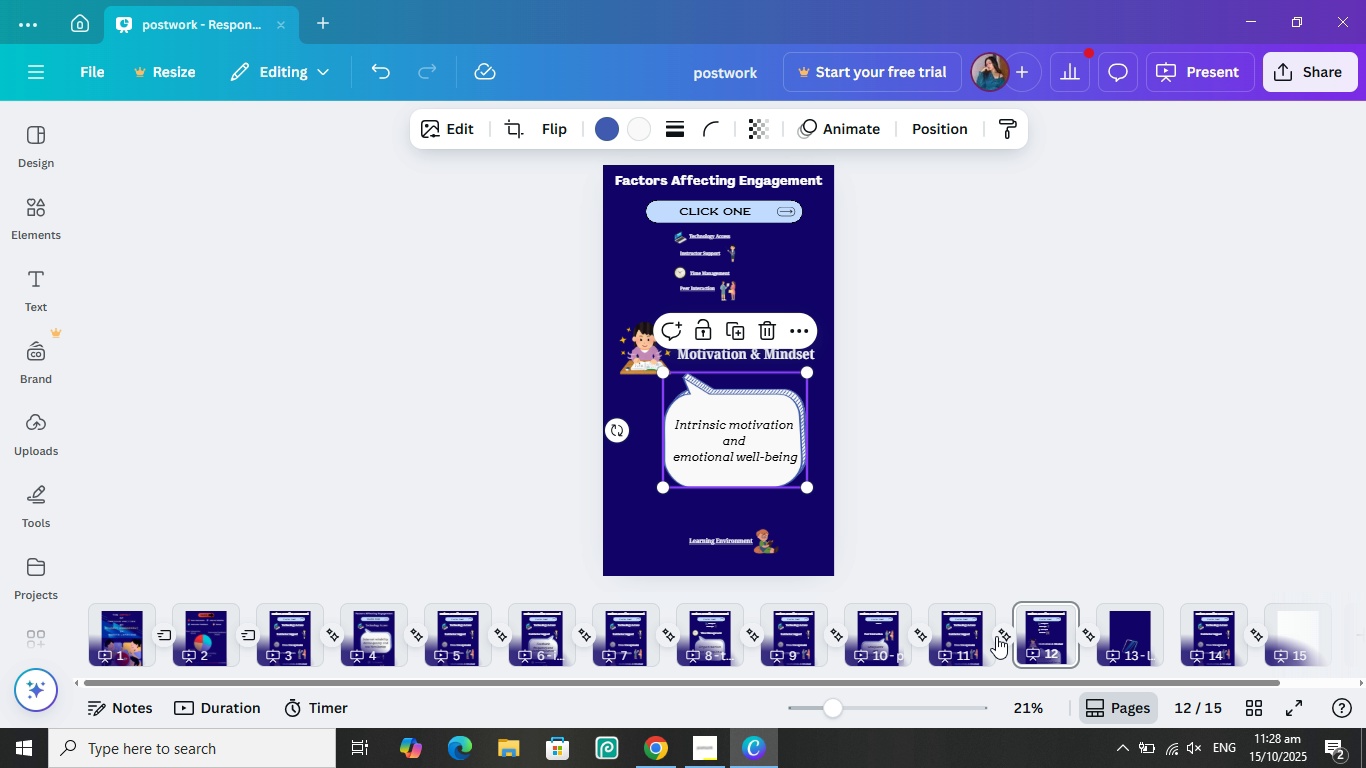 
left_click([996, 637])
 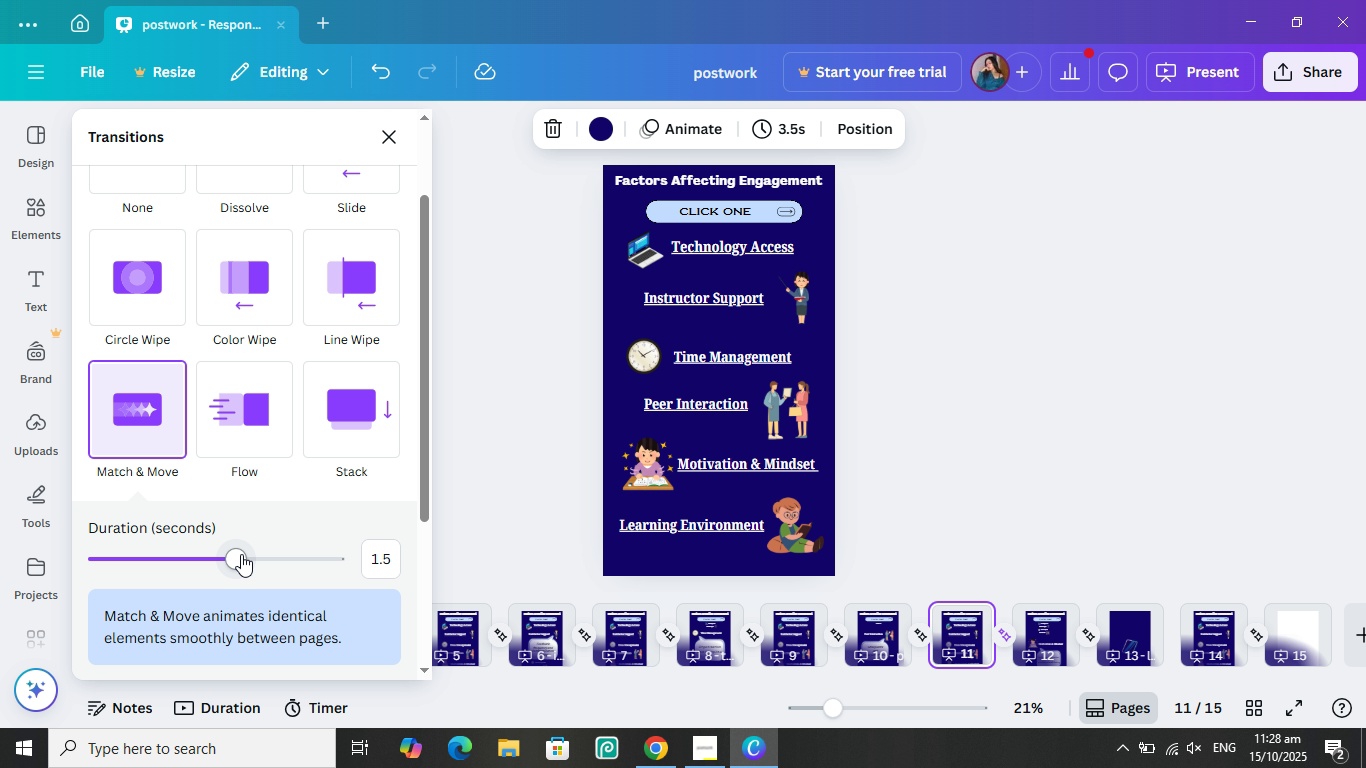 
left_click([527, 486])
 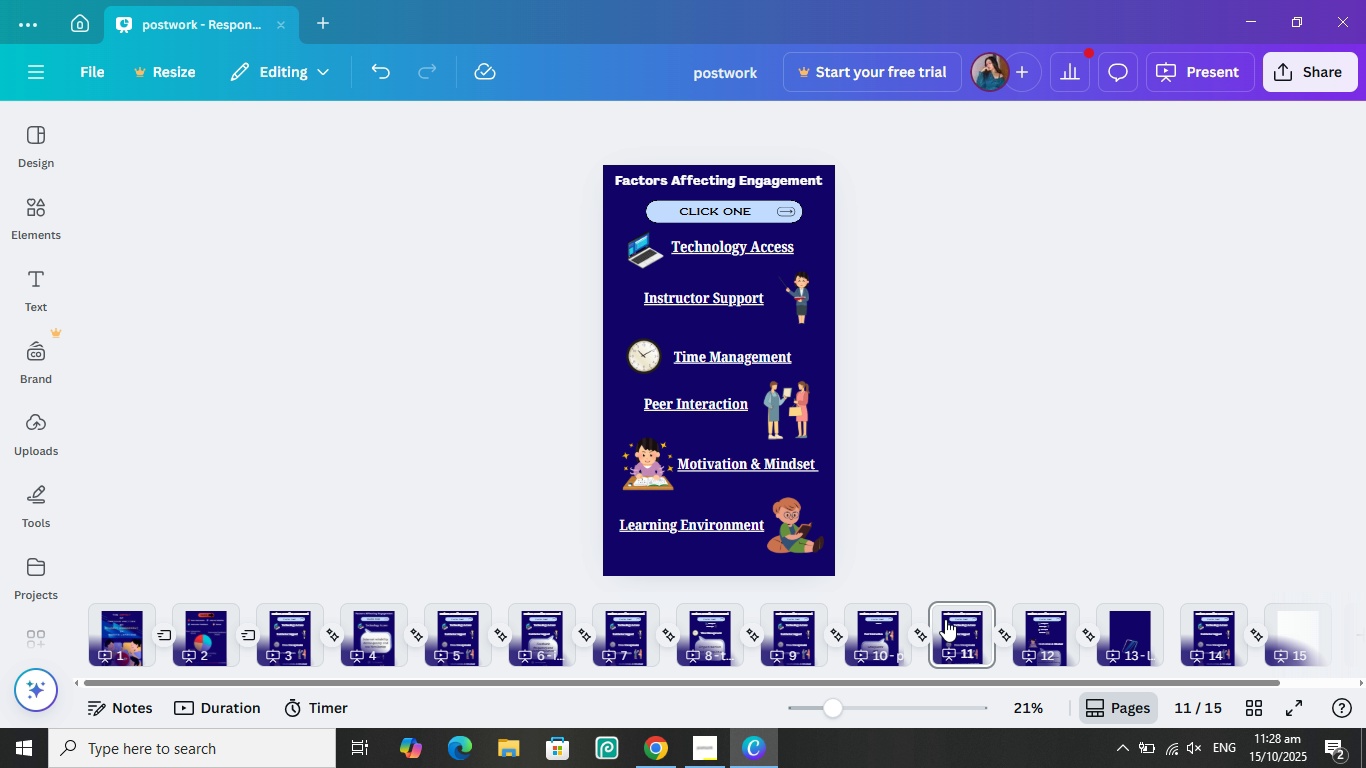 
left_click([956, 624])
 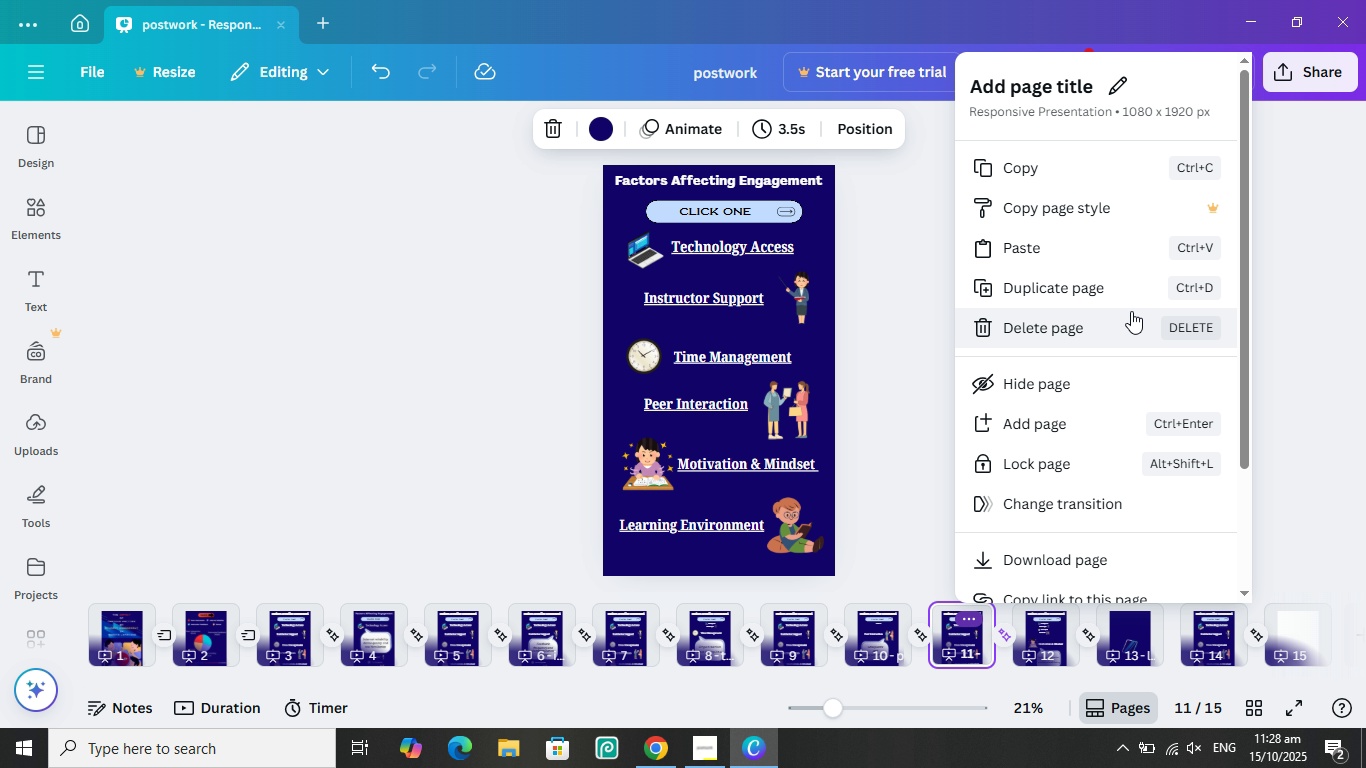 
left_click([1174, 289])
 